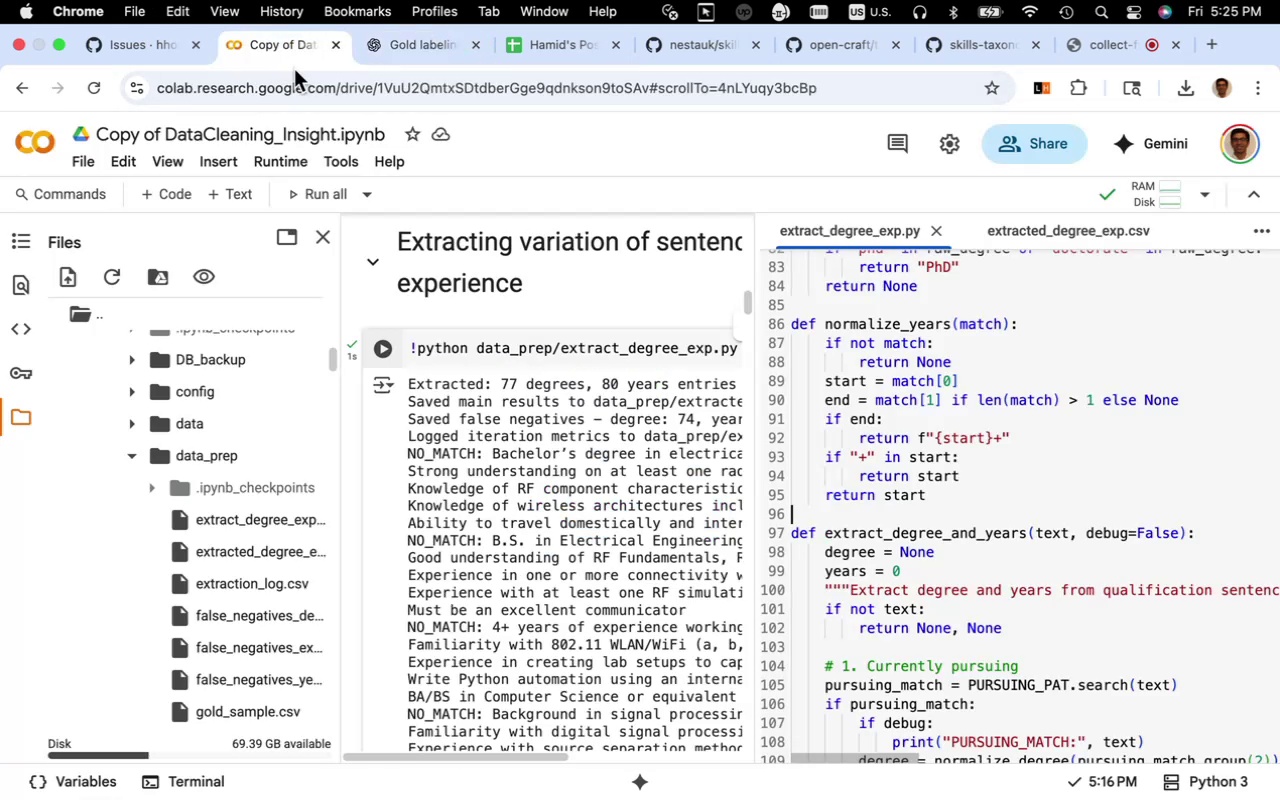 
key(Meta+V)
 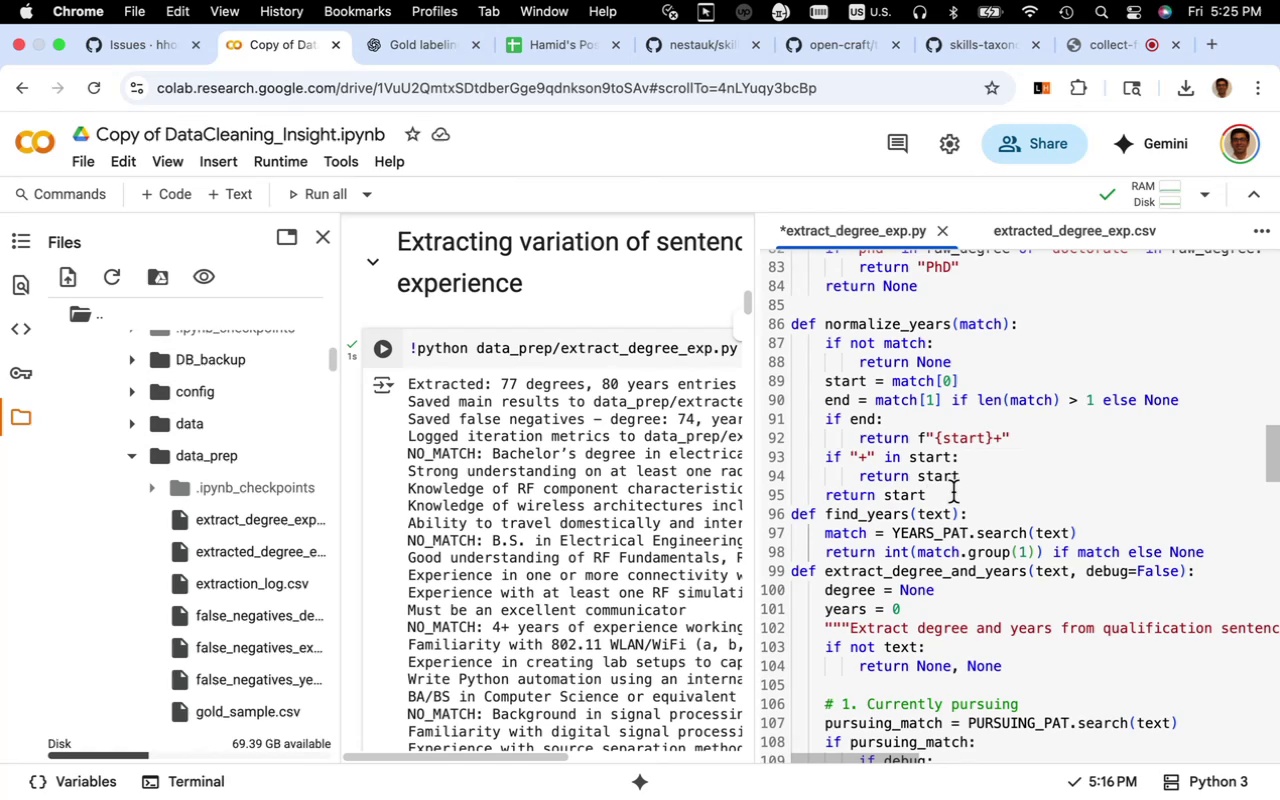 
left_click([953, 494])
 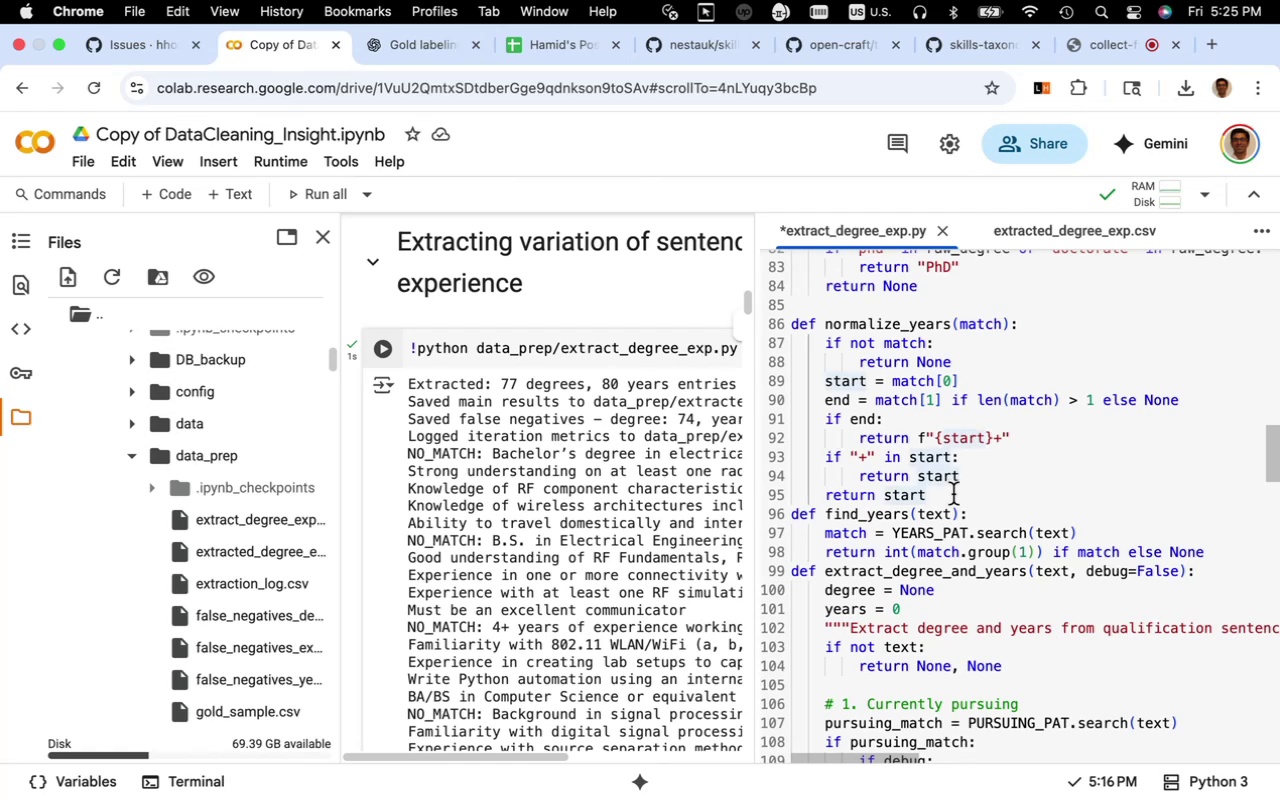 
key(Enter)
 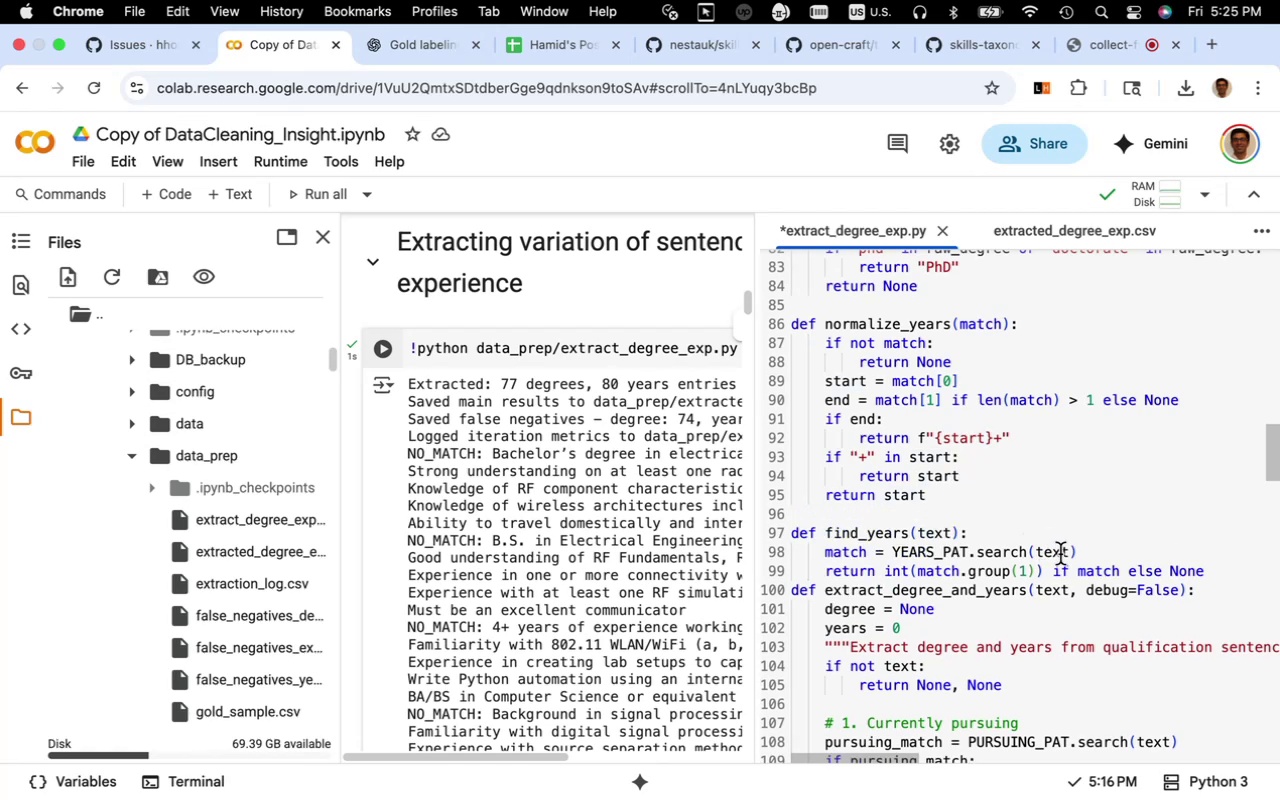 
left_click([1074, 554])
 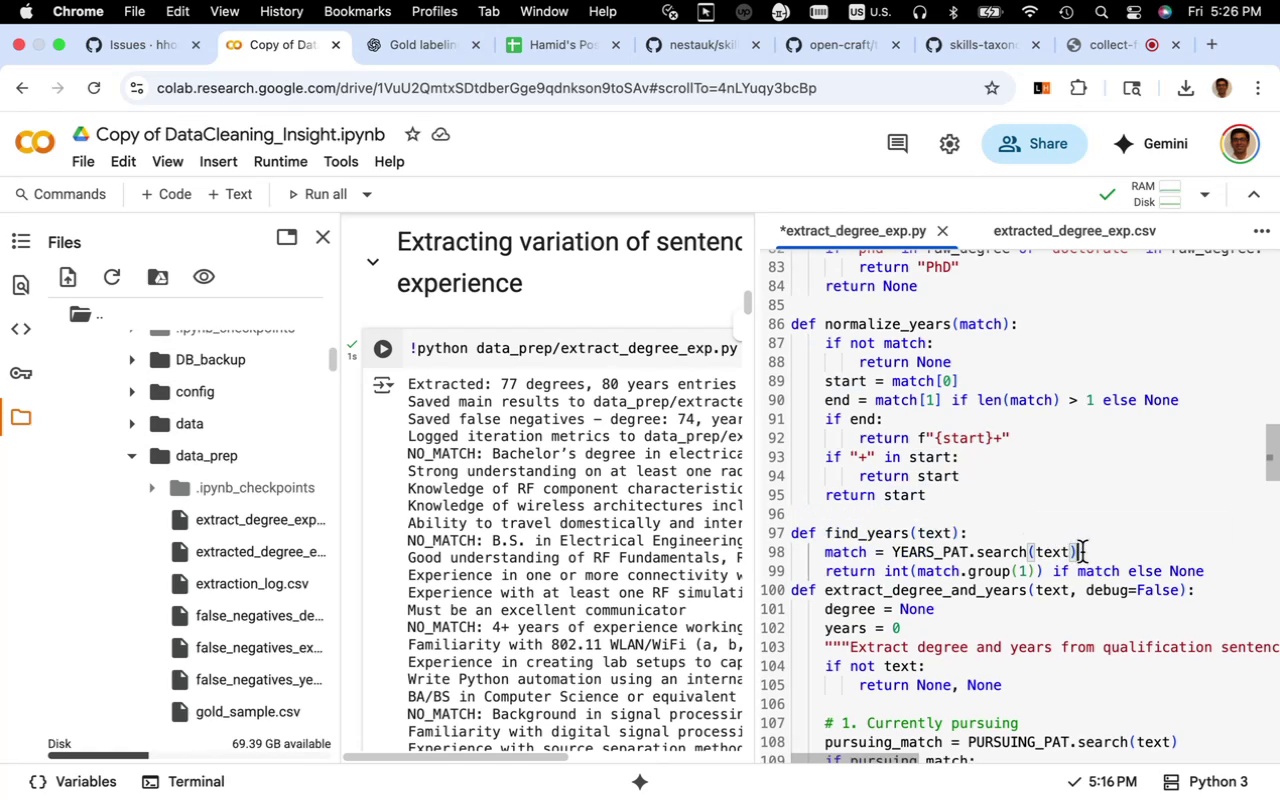 
key(Enter)
 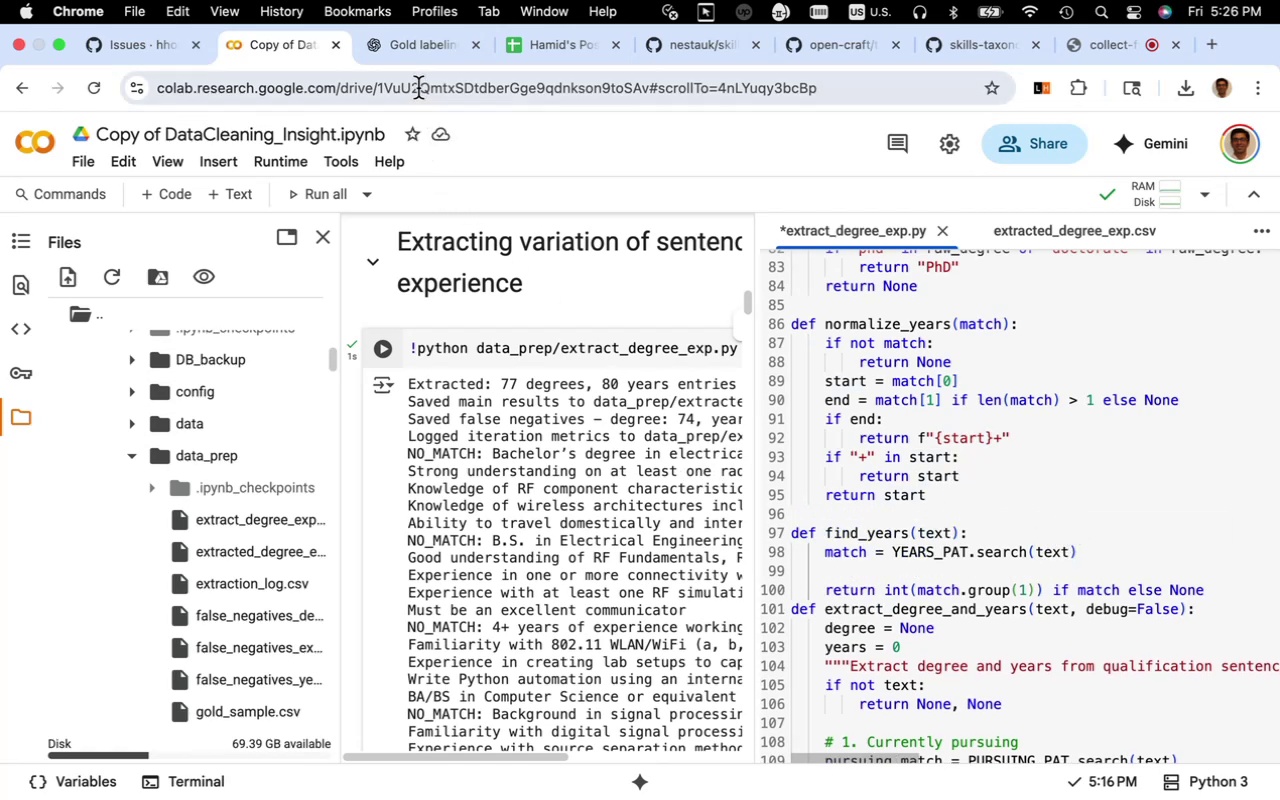 
left_click([416, 52])
 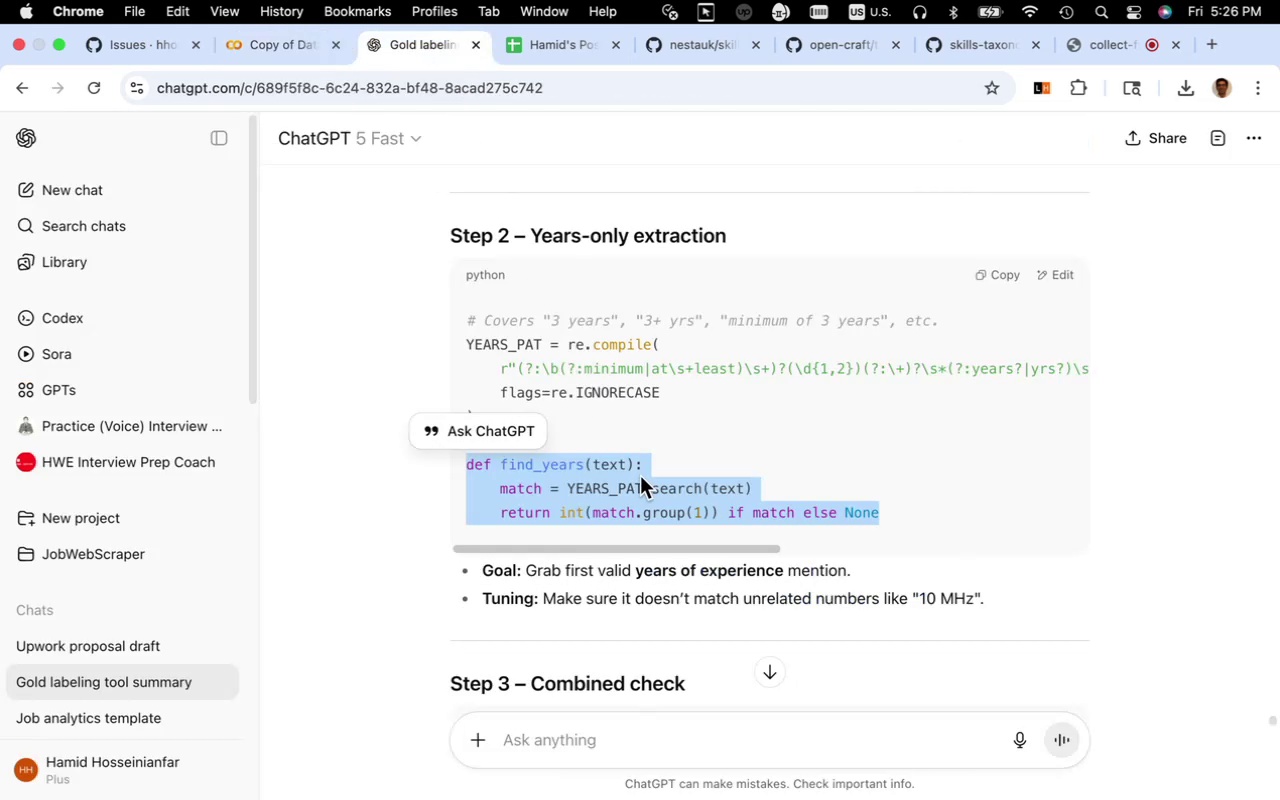 
scroll: coordinate [647, 470], scroll_direction: up, amount: 12.0
 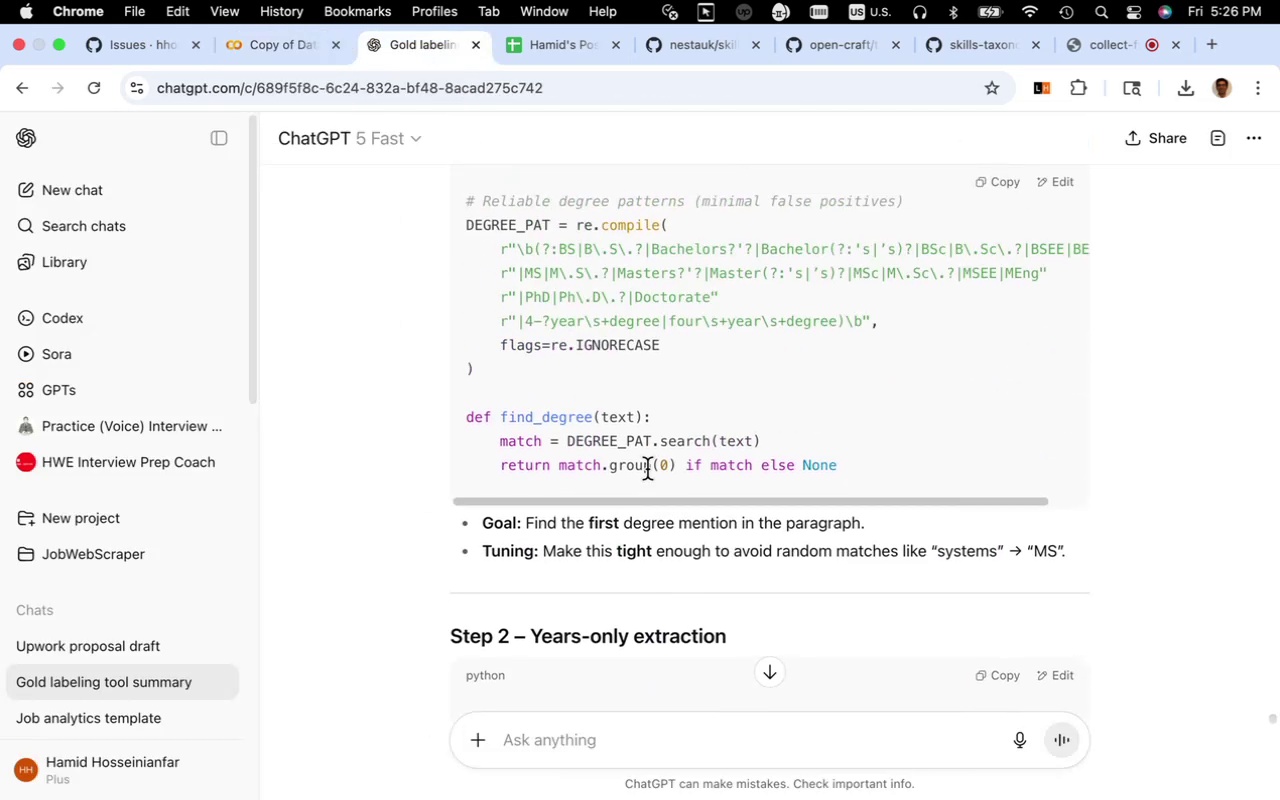 
scroll: coordinate [647, 469], scroll_direction: down, amount: 1.0
 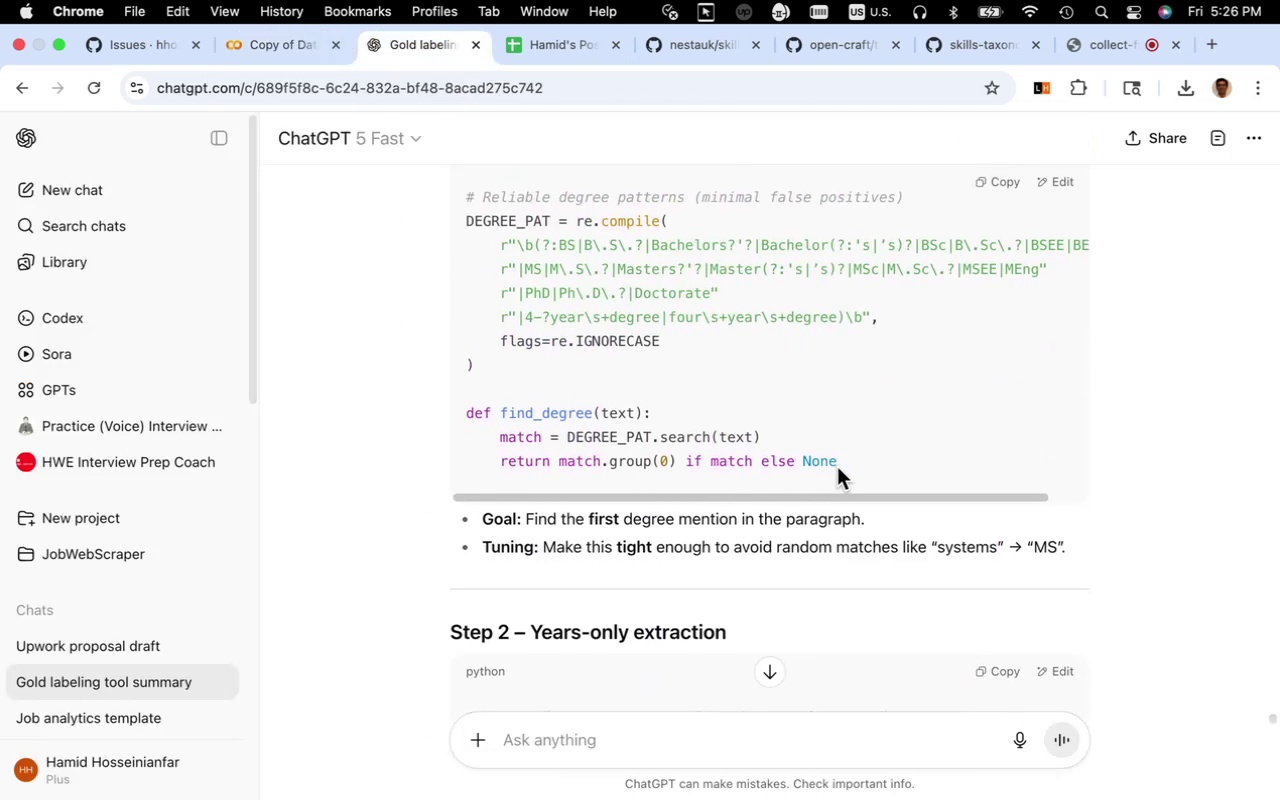 
left_click_drag(start_coordinate=[839, 464], to_coordinate=[462, 409])
 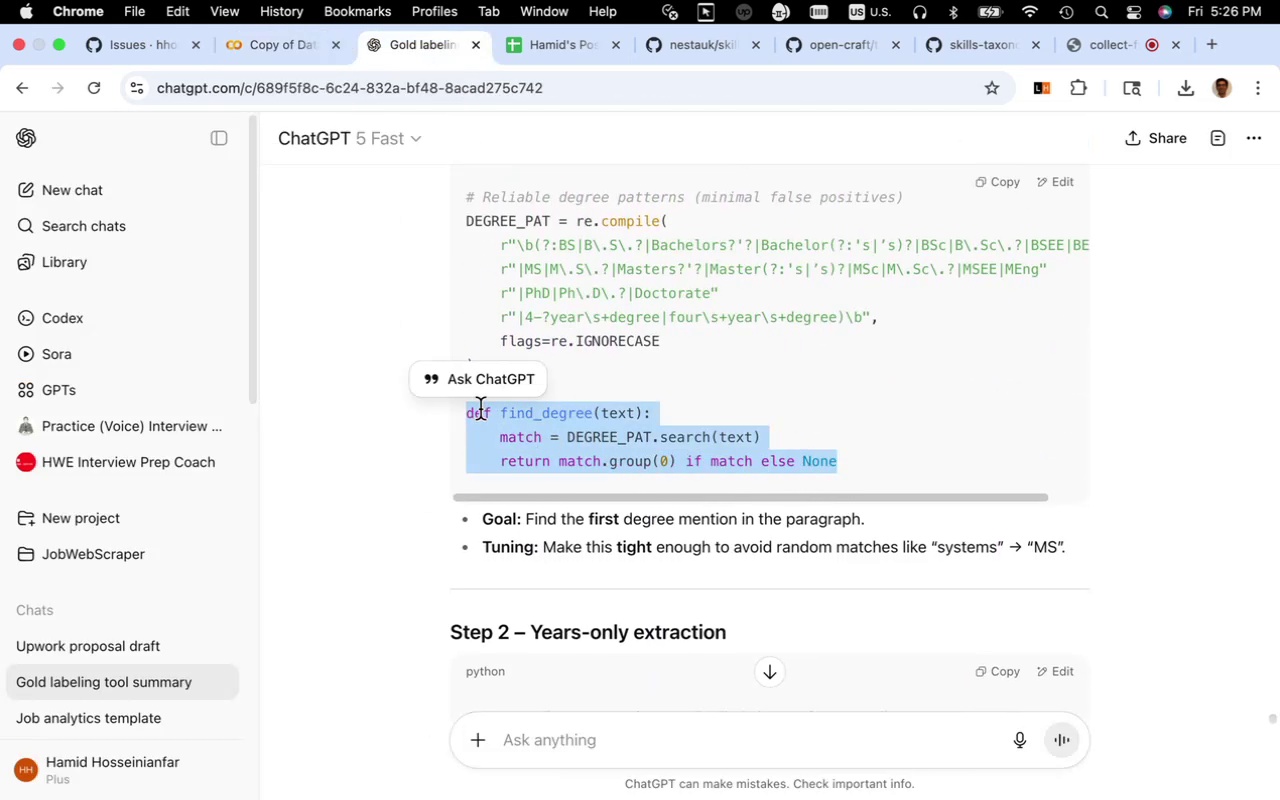 
key(Meta+CommandLeft)
 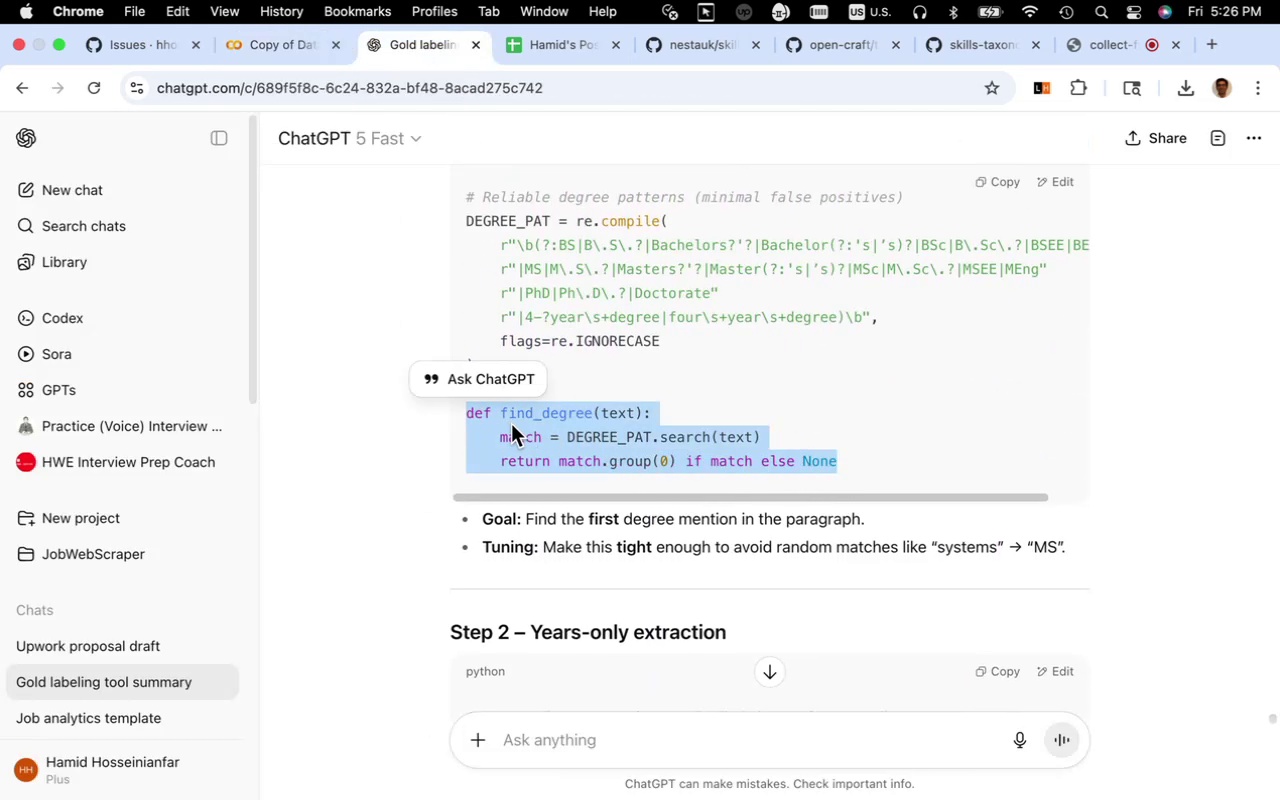 
key(Meta+C)
 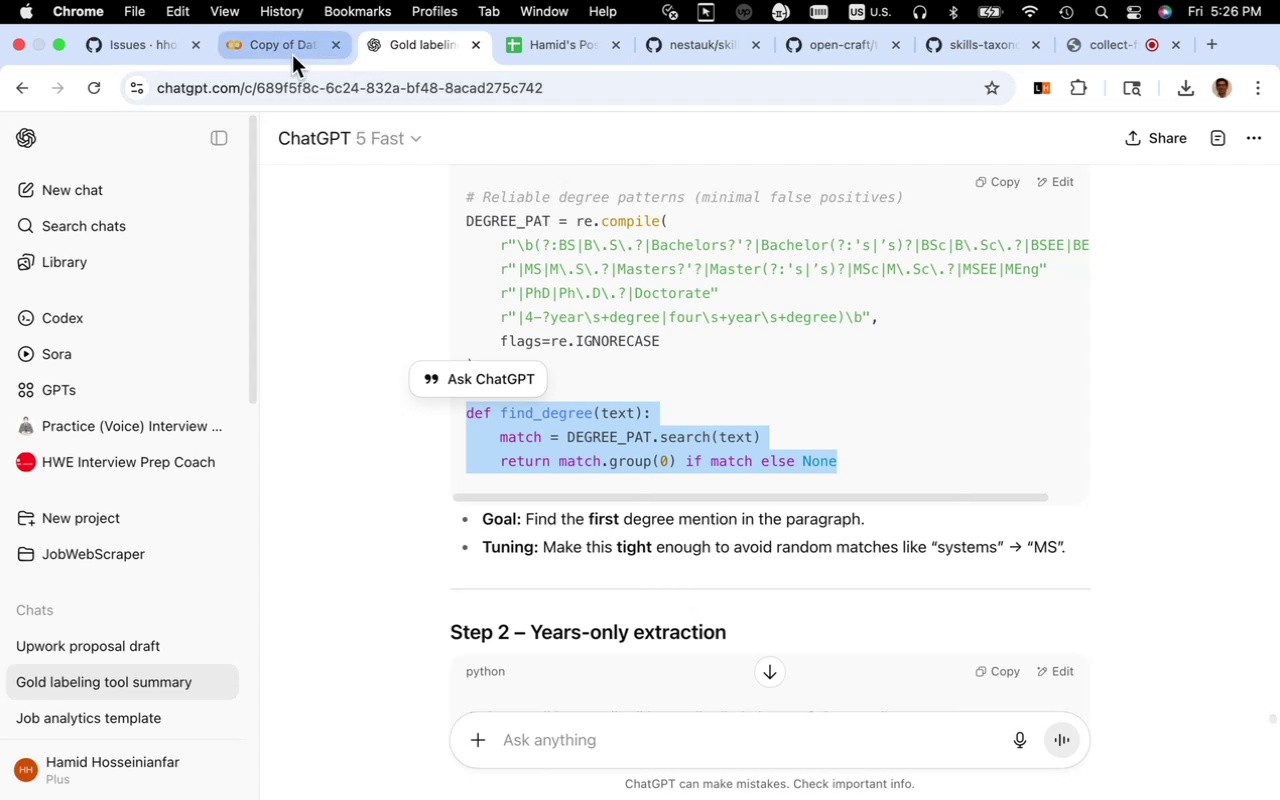 
left_click([292, 55])
 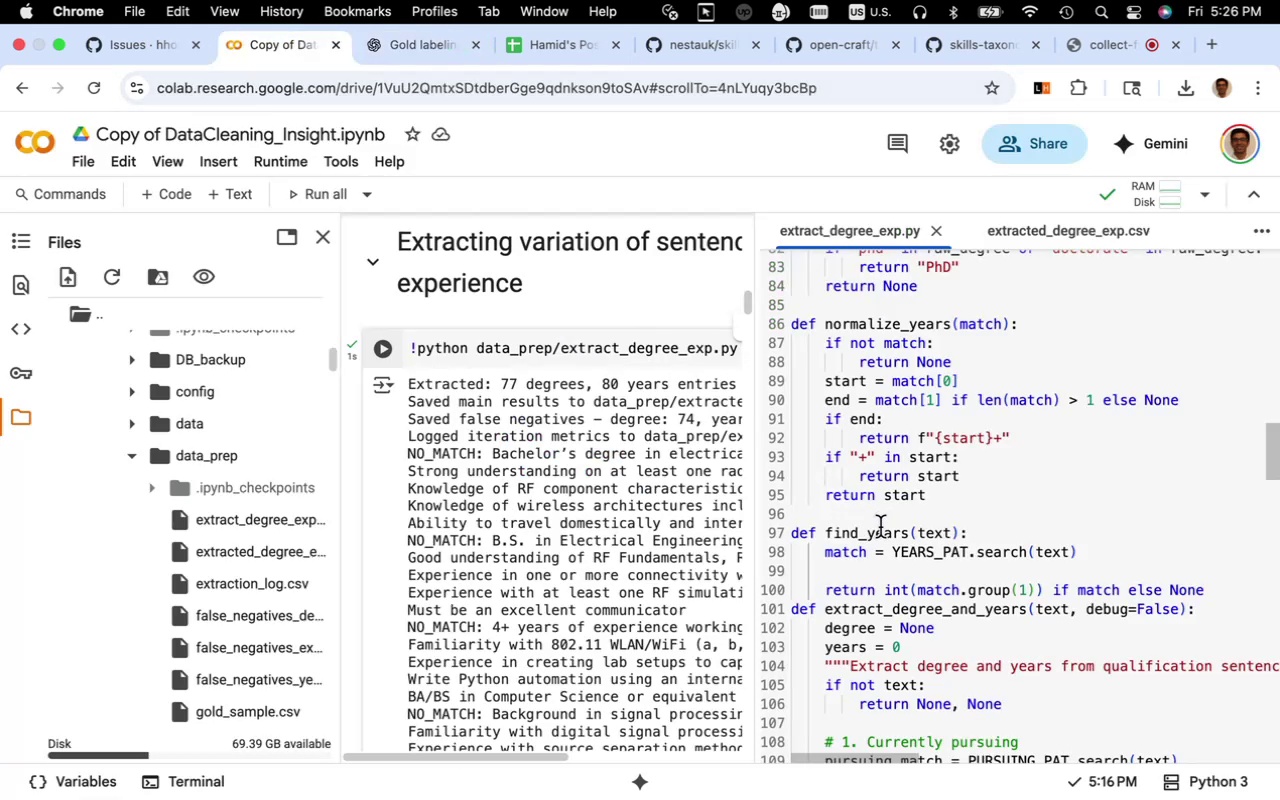 
left_click([839, 517])
 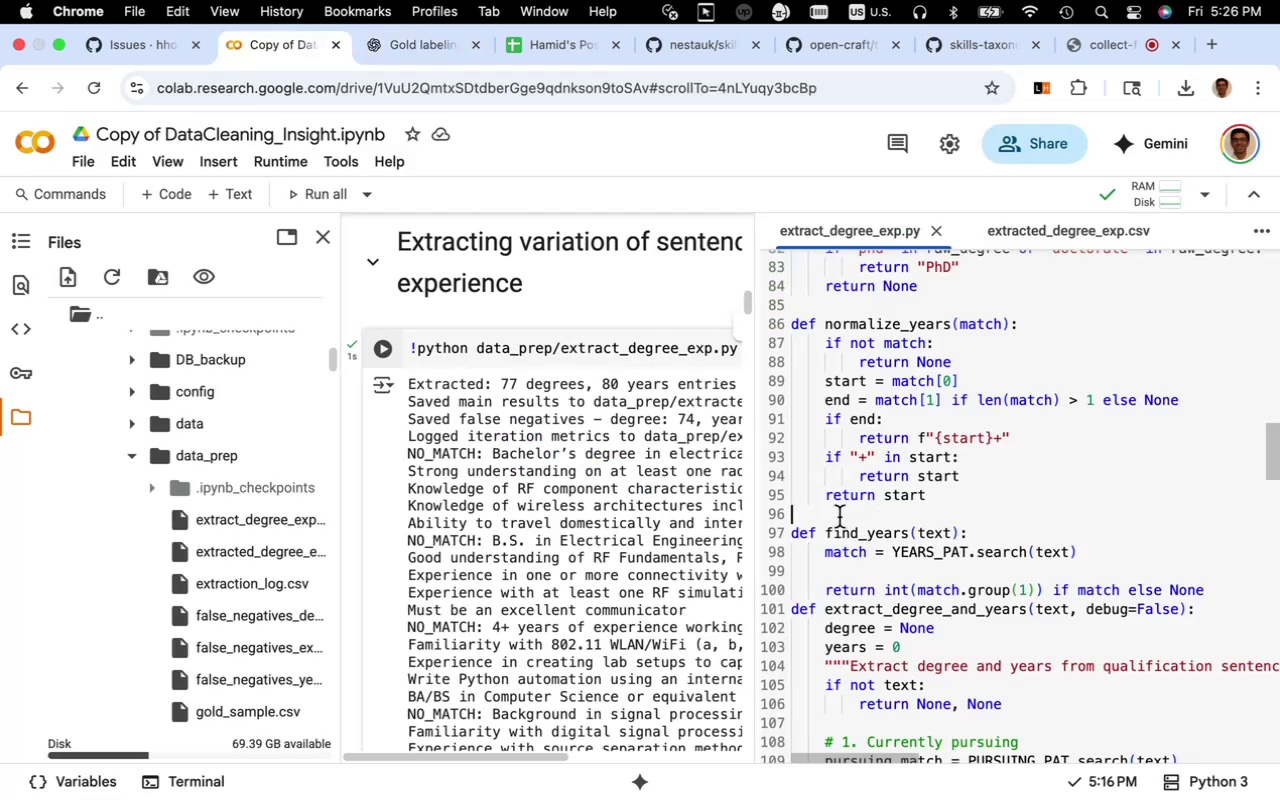 
key(Meta+V)
 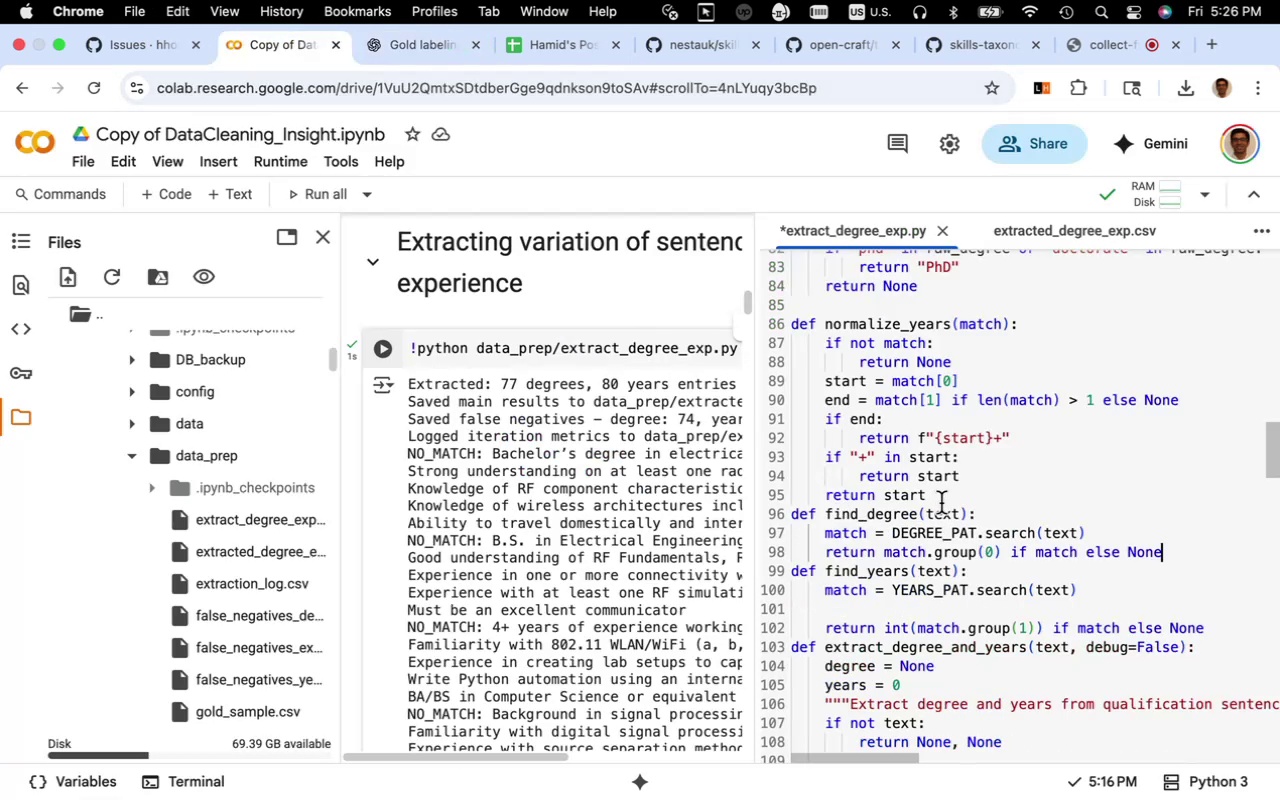 
left_click([941, 503])
 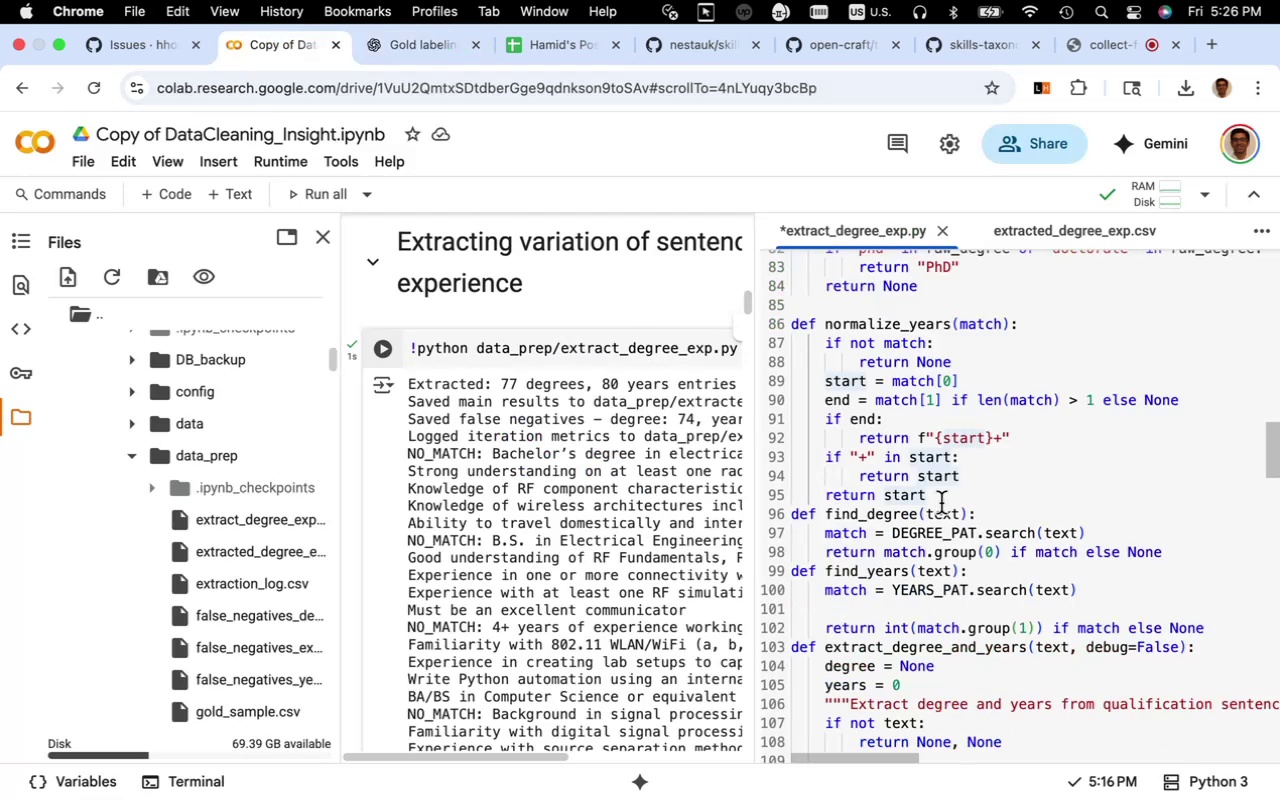 
key(Enter)
 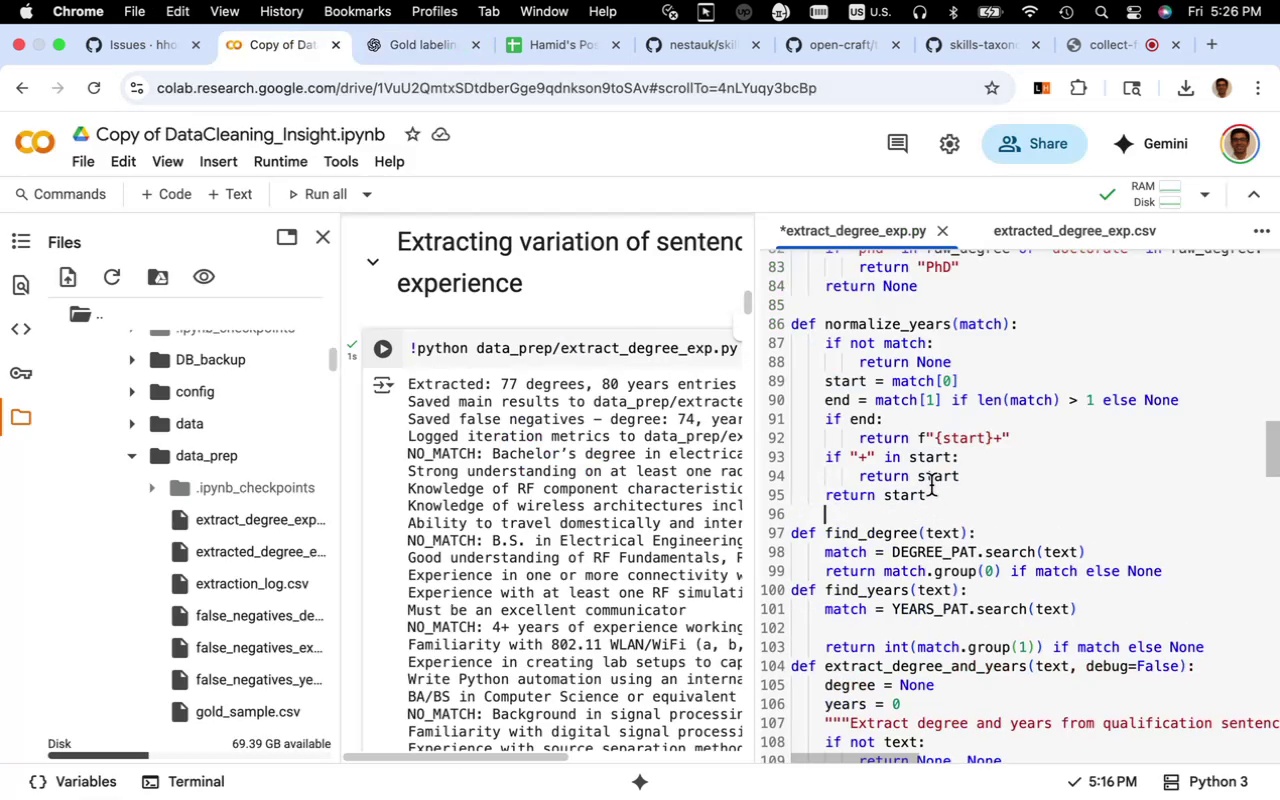 
scroll: coordinate [931, 485], scroll_direction: down, amount: 2.0
 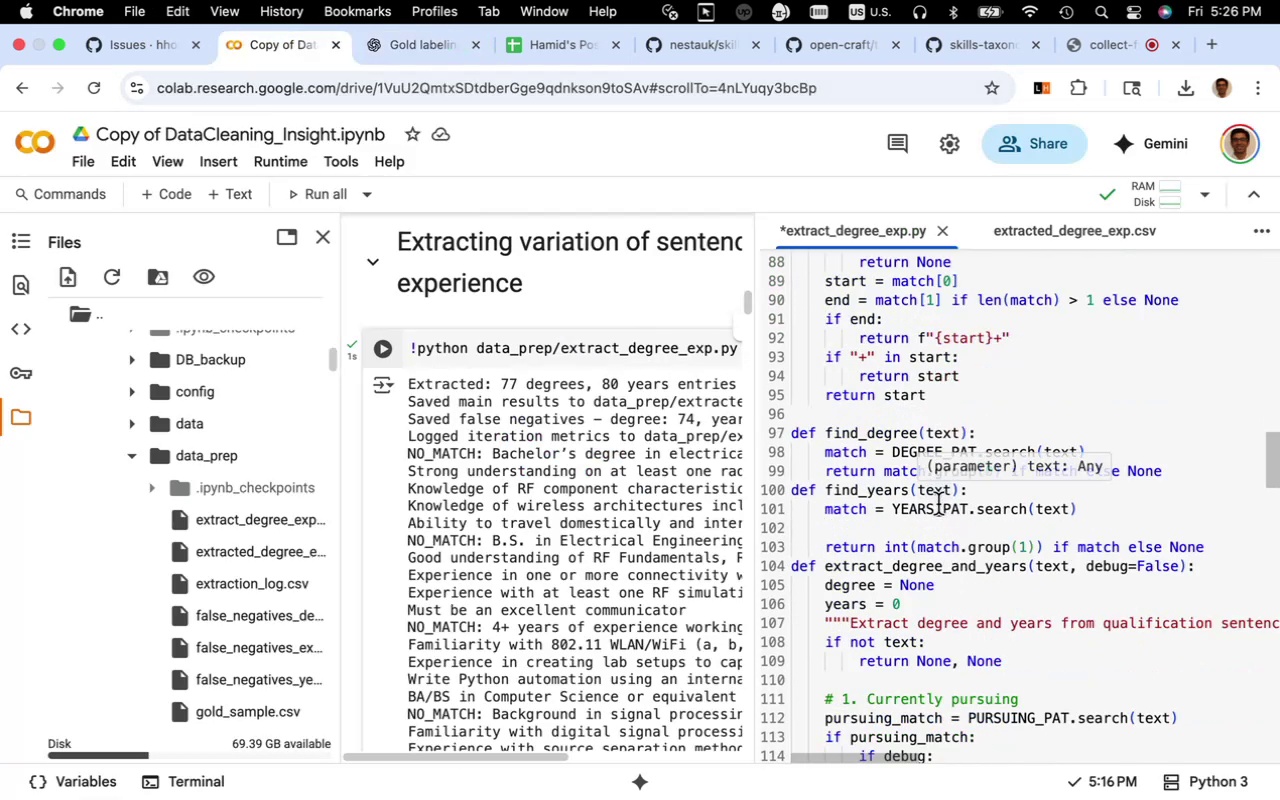 
scroll: coordinate [939, 511], scroll_direction: up, amount: 4.0
 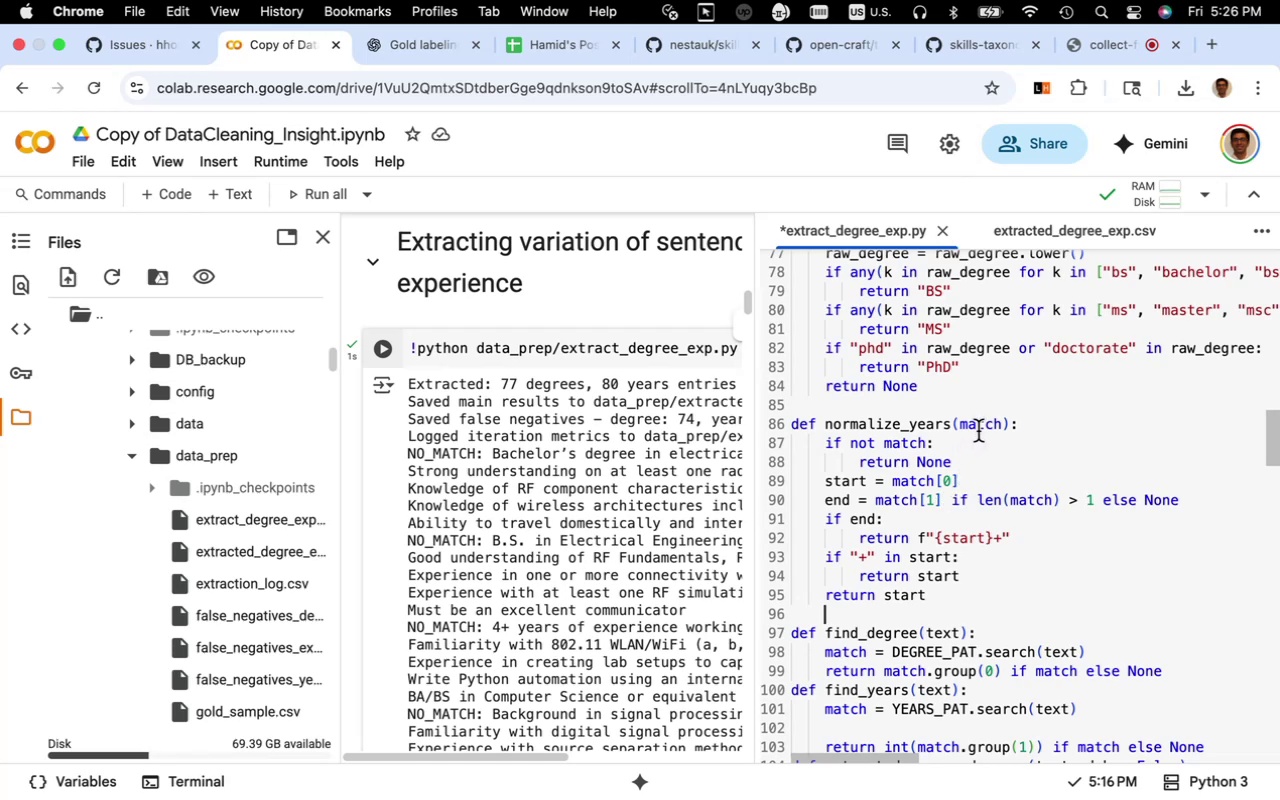 
left_click([978, 431])
 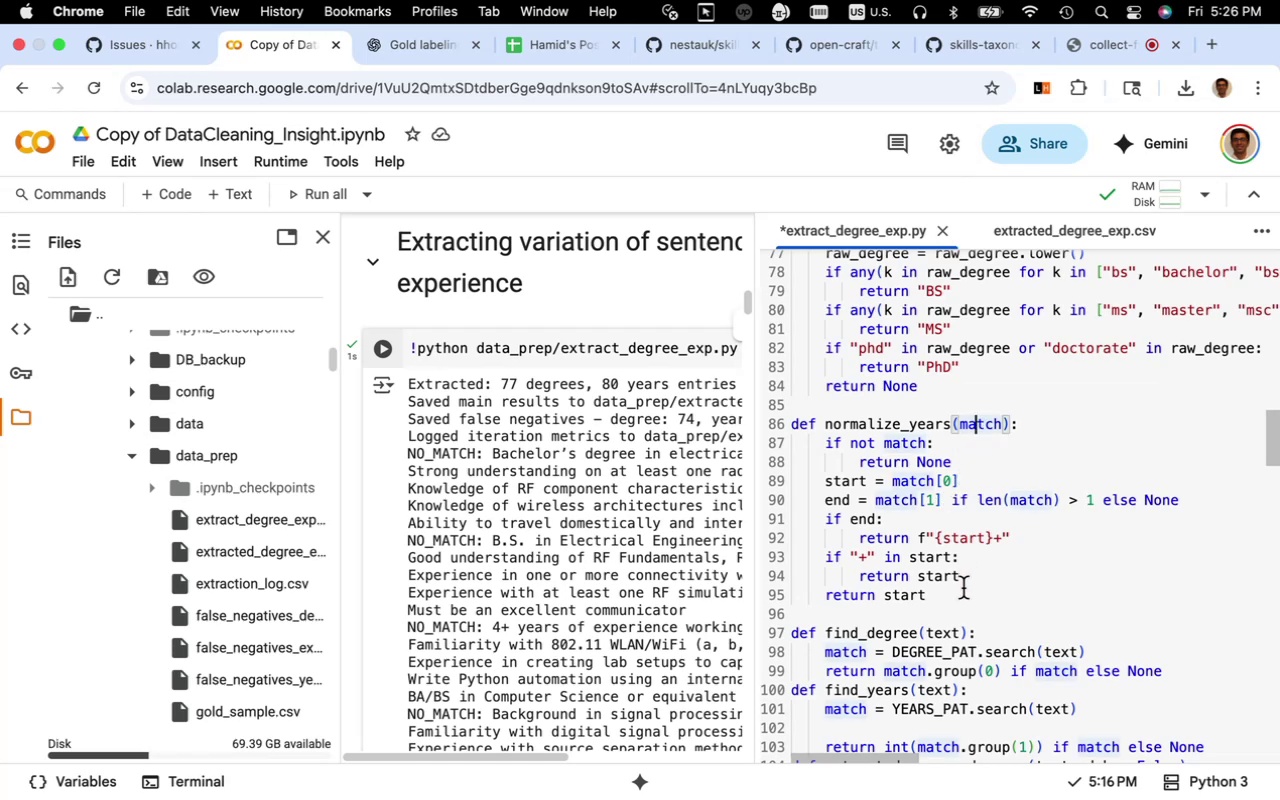 
scroll: coordinate [963, 588], scroll_direction: up, amount: 3.0
 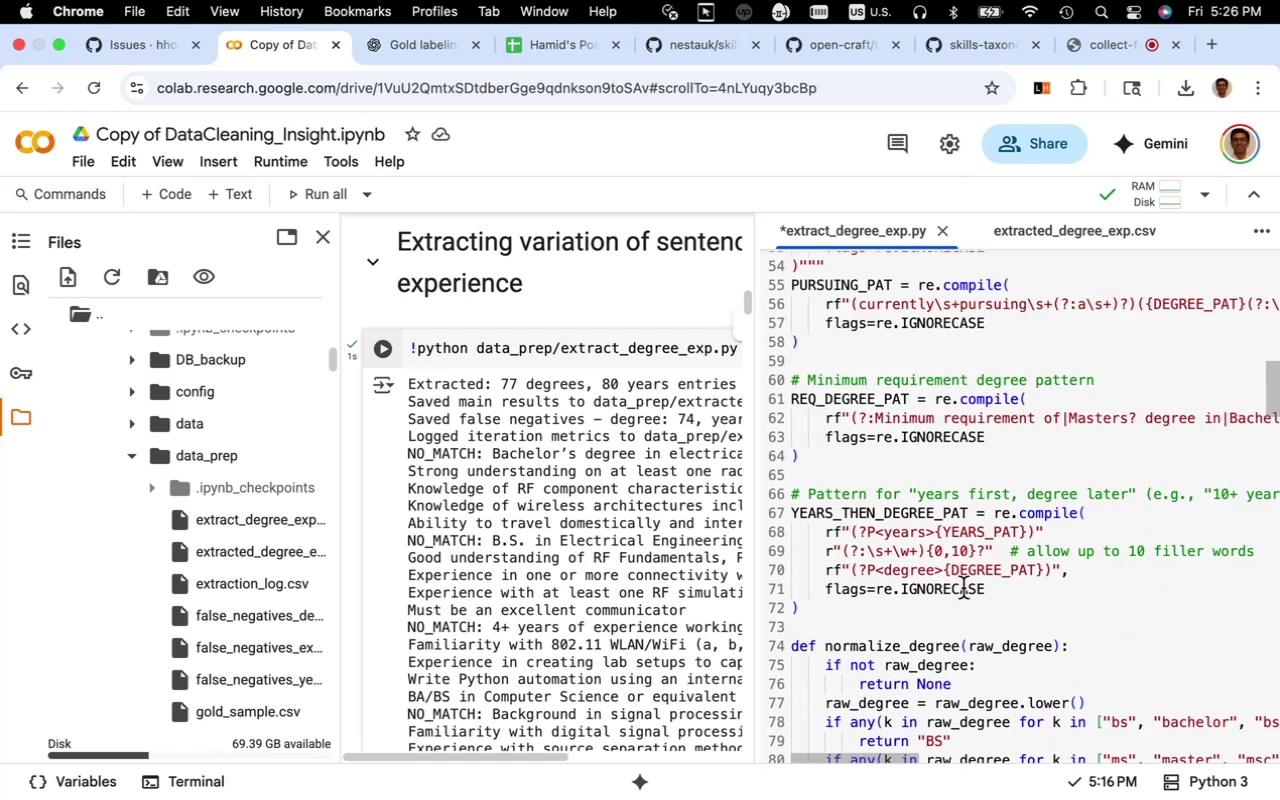 
scroll: coordinate [963, 588], scroll_direction: down, amount: 7.0
 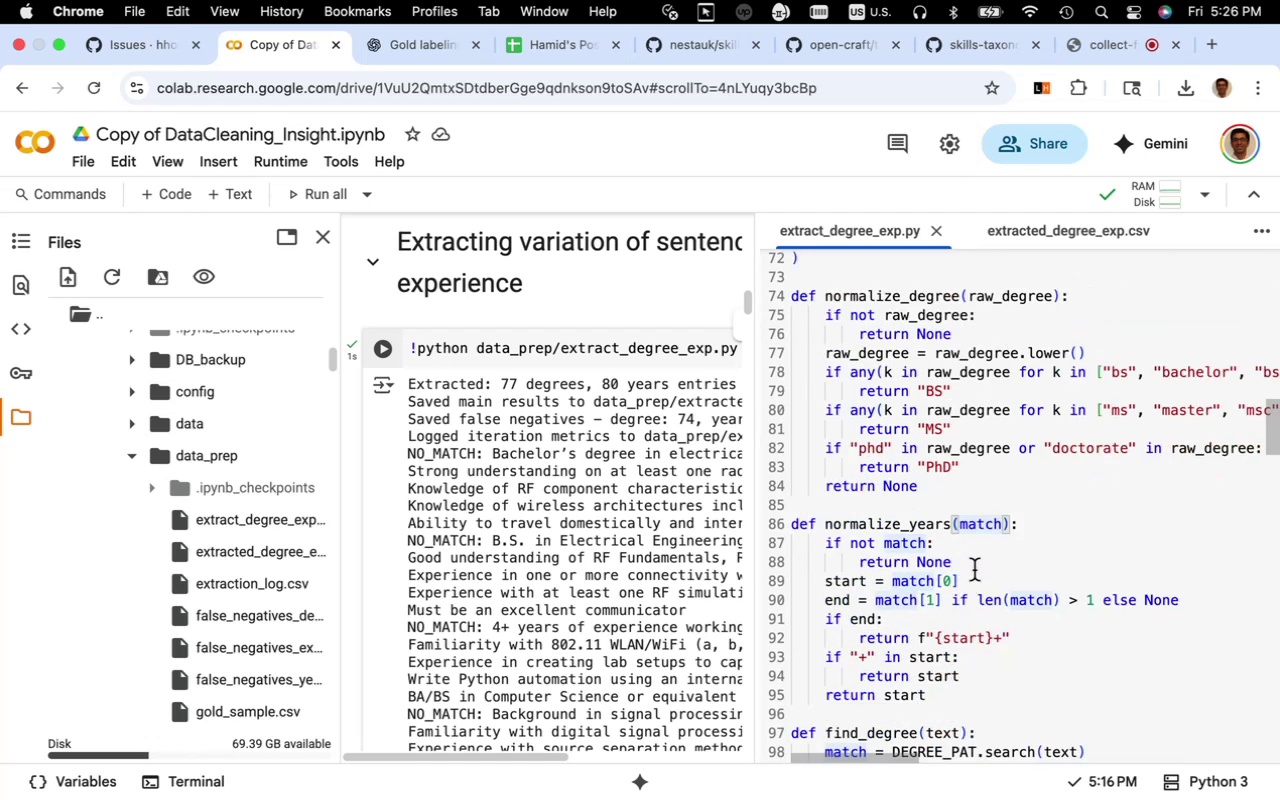 
wait(5.3)
 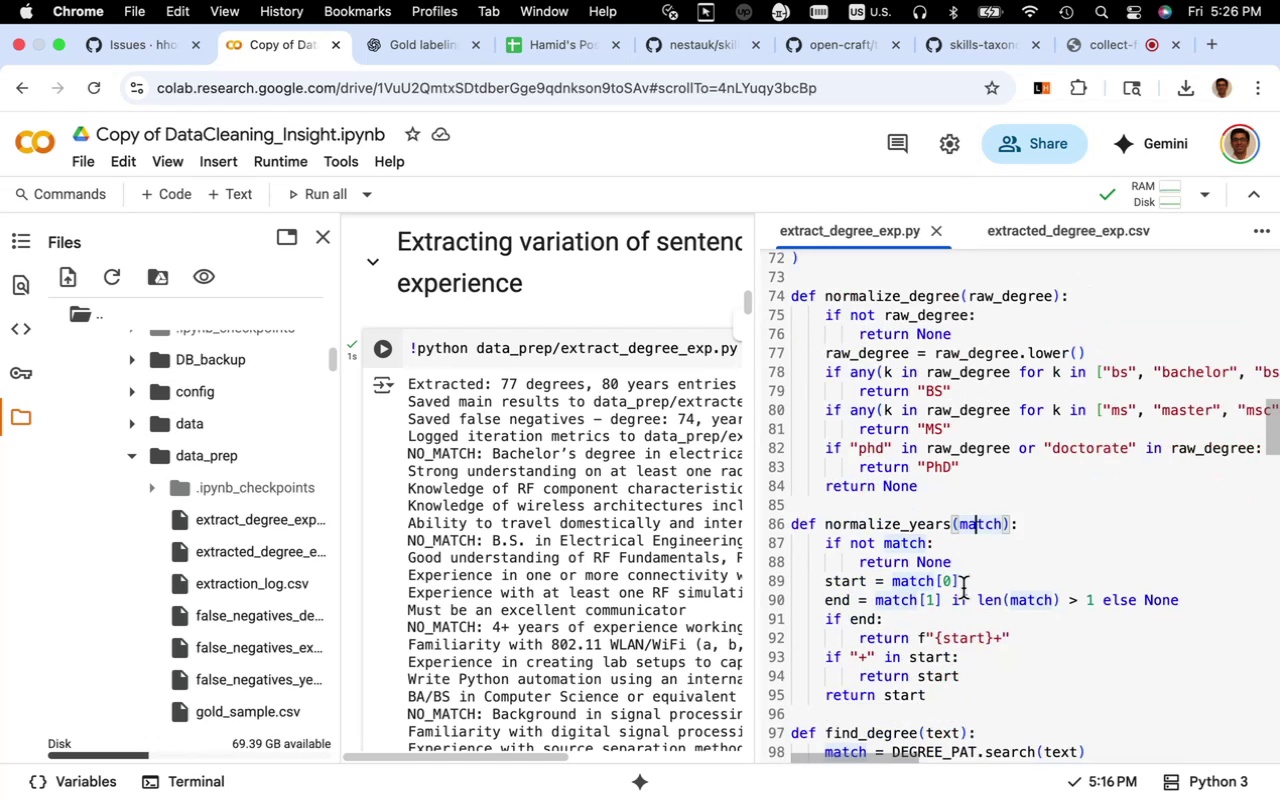 
scroll: coordinate [974, 570], scroll_direction: down, amount: 7.0
 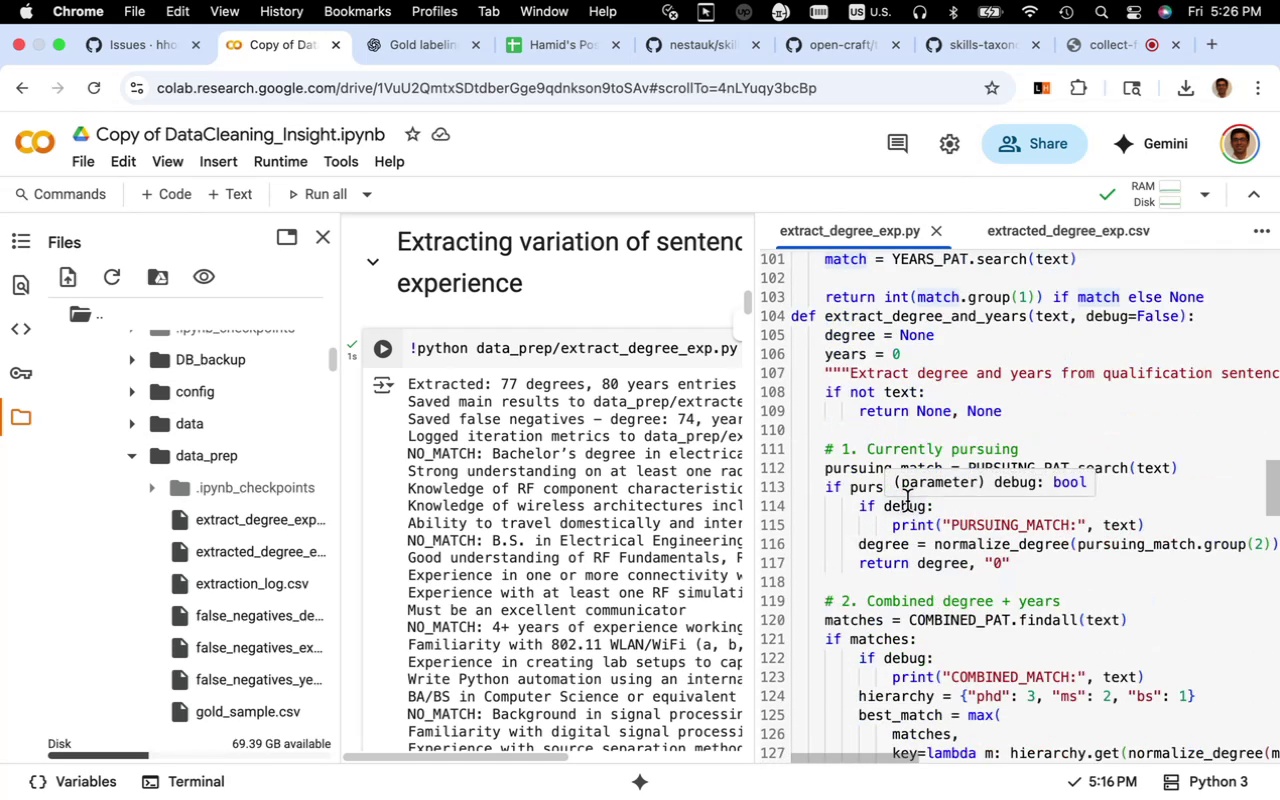 
wait(7.23)
 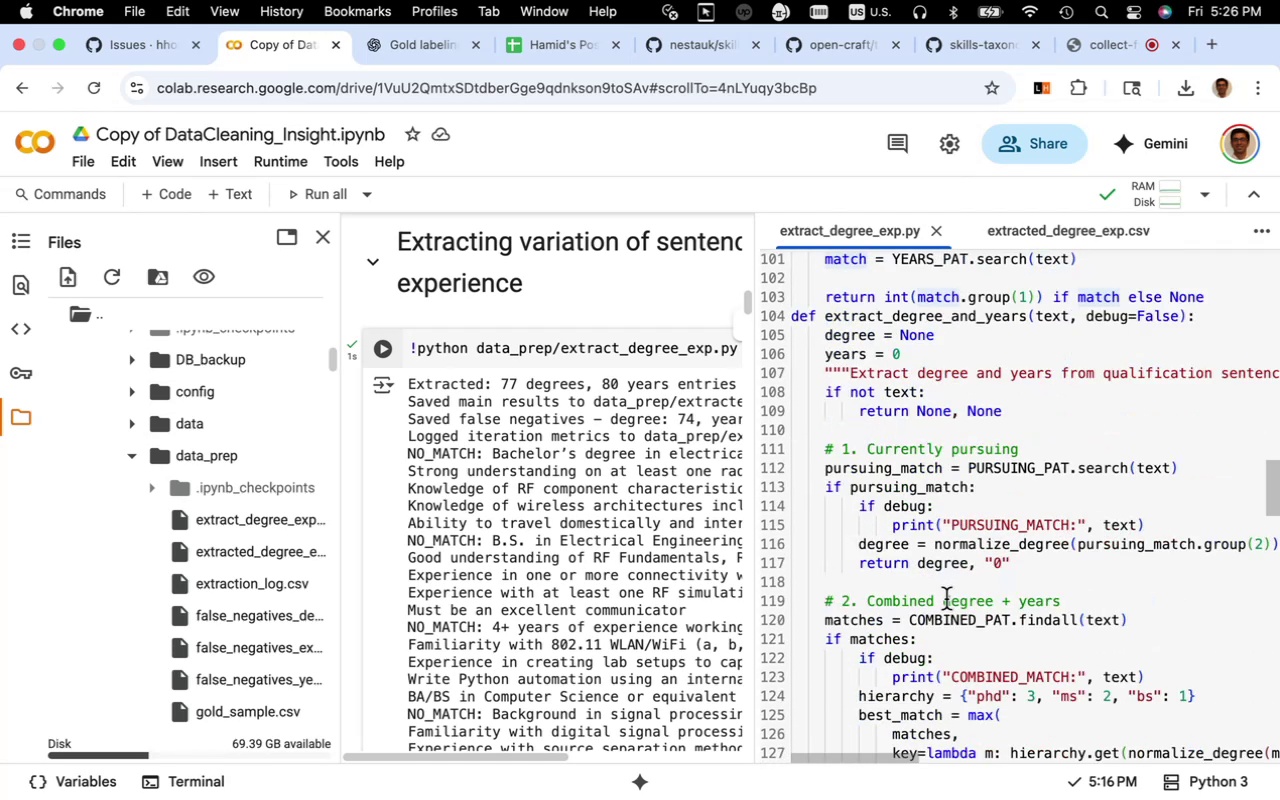 
scroll: coordinate [914, 515], scroll_direction: up, amount: 10.0
 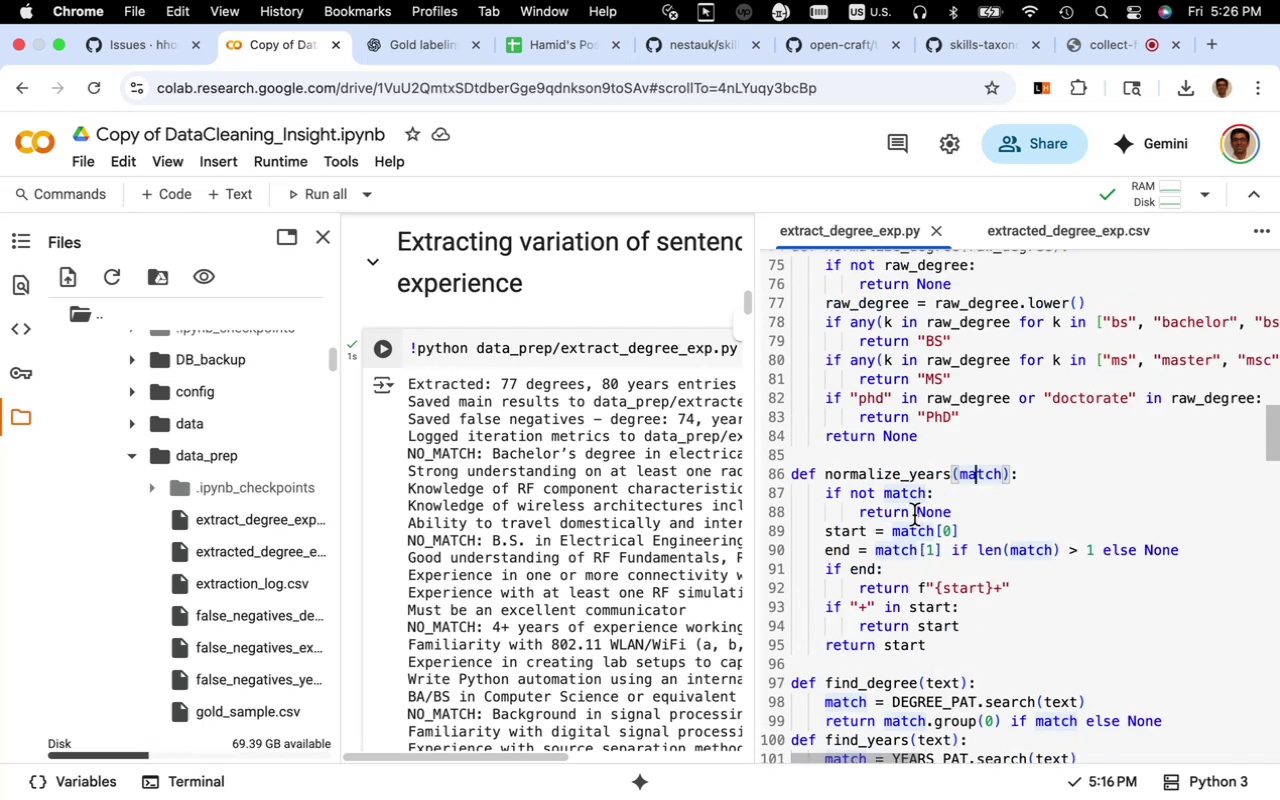 
scroll: coordinate [914, 515], scroll_direction: down, amount: 4.0
 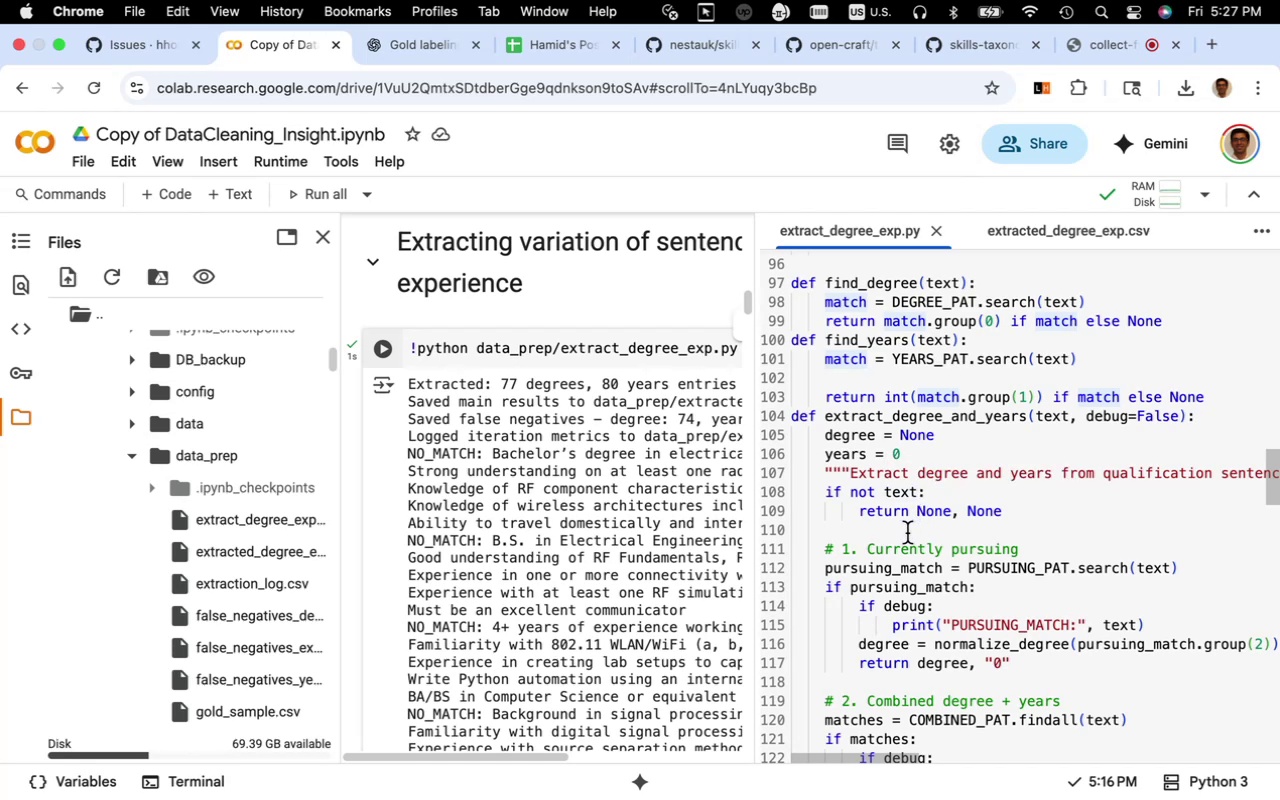 
wait(12.69)
 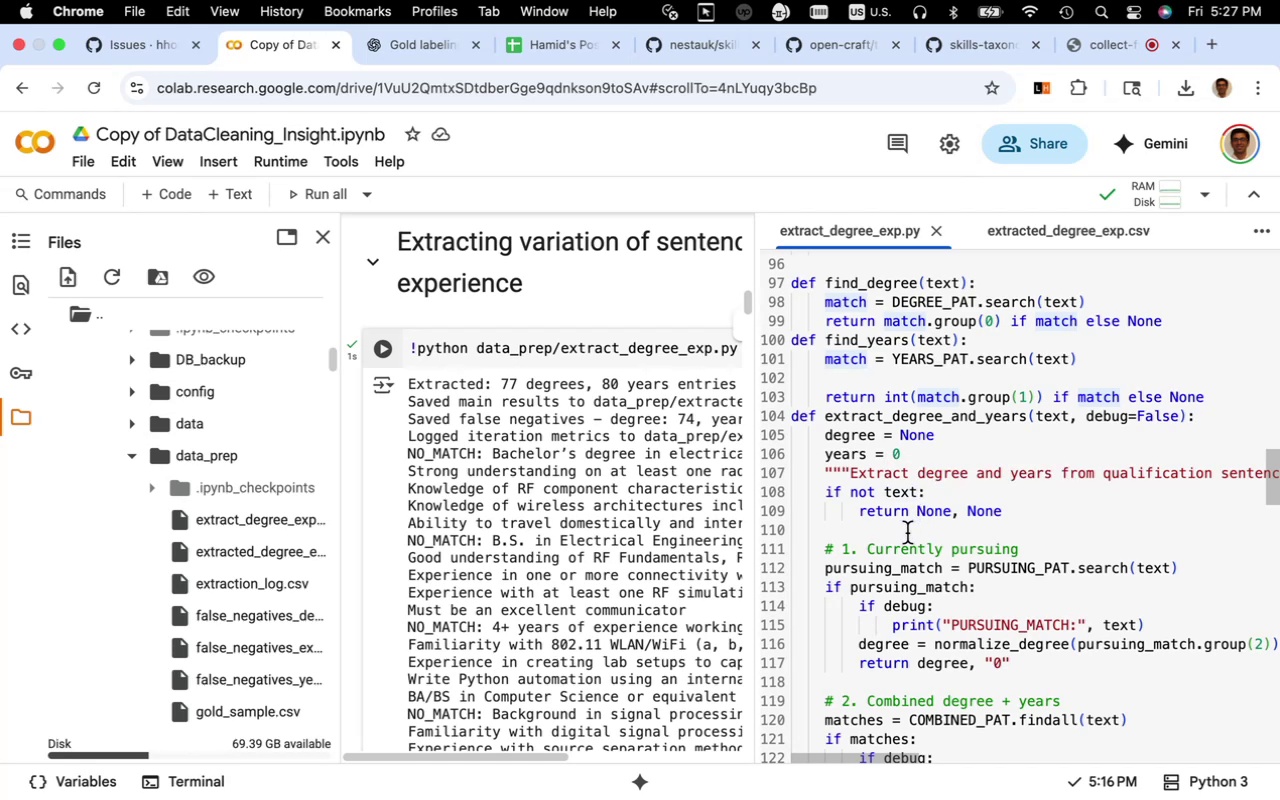 
left_click([1219, 395])
 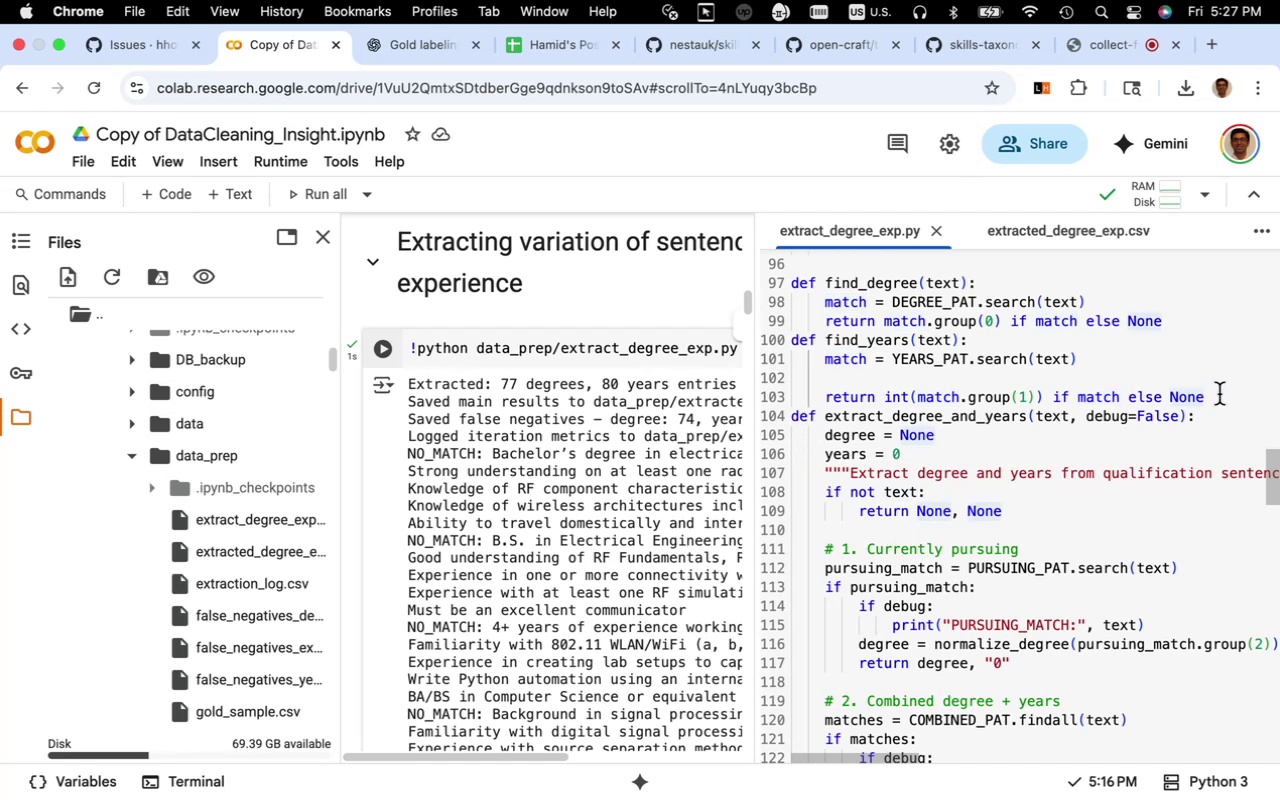 
key(Enter)
 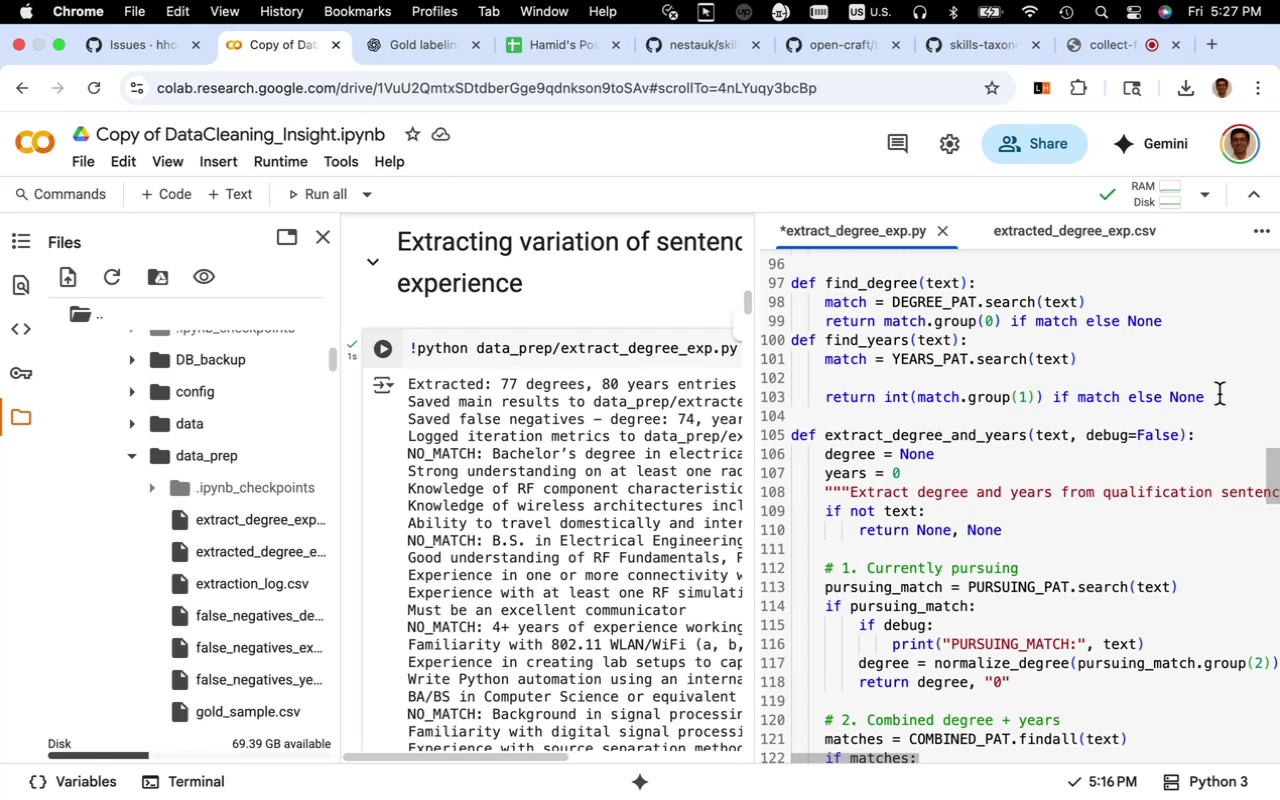 
key(Enter)
 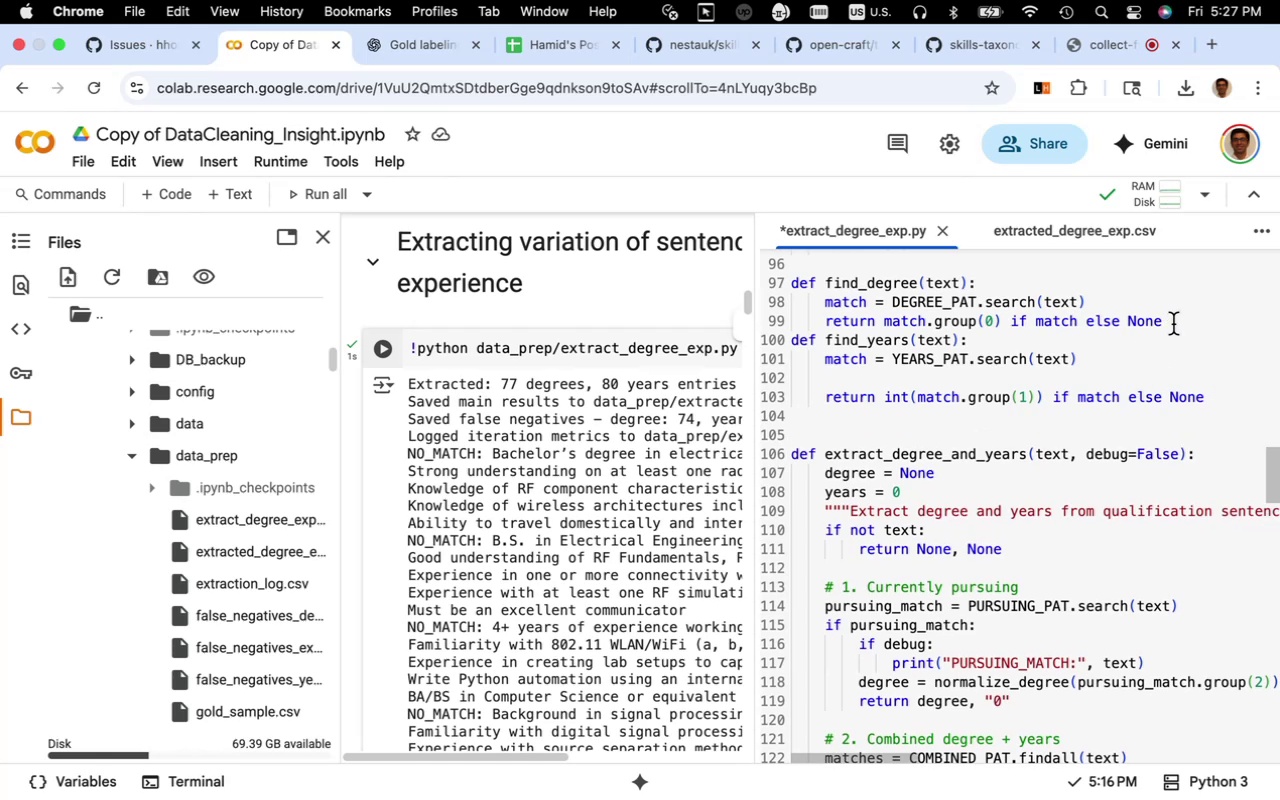 
key(Enter)
 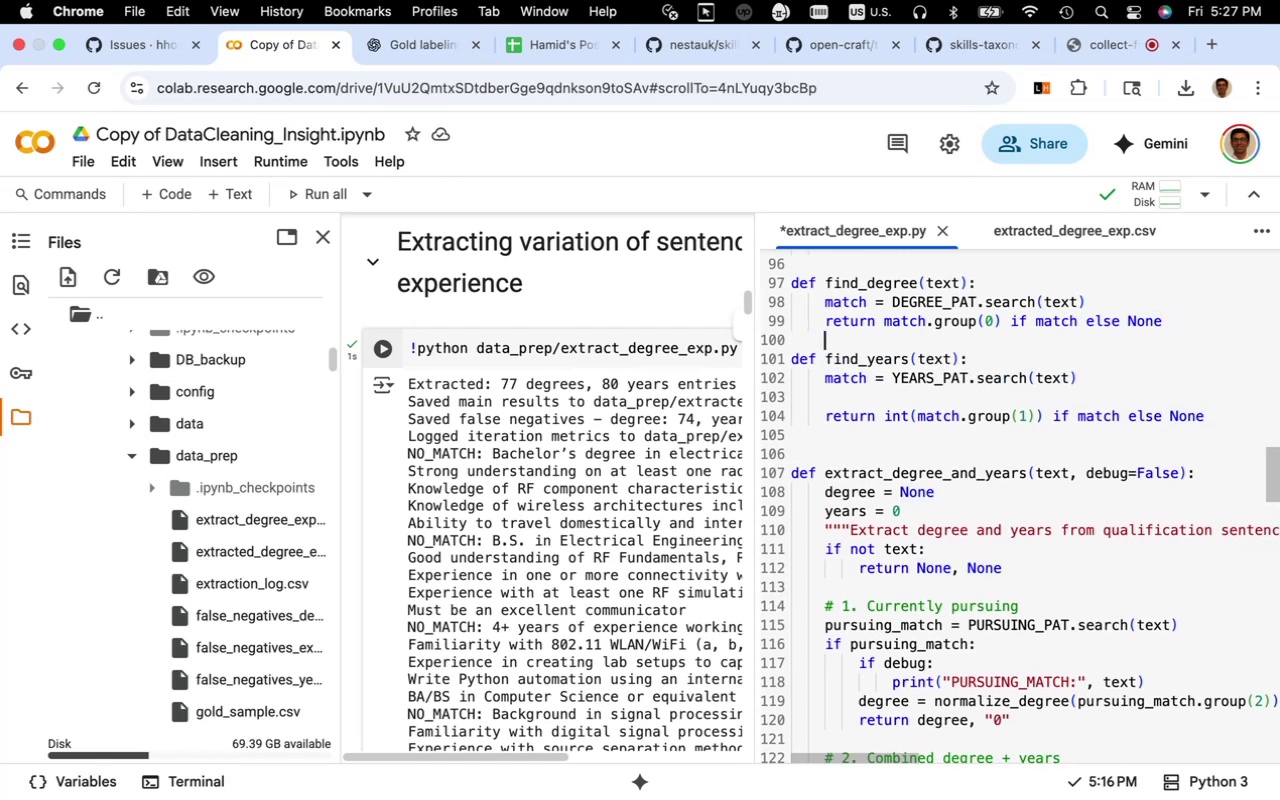 
key(Enter)
 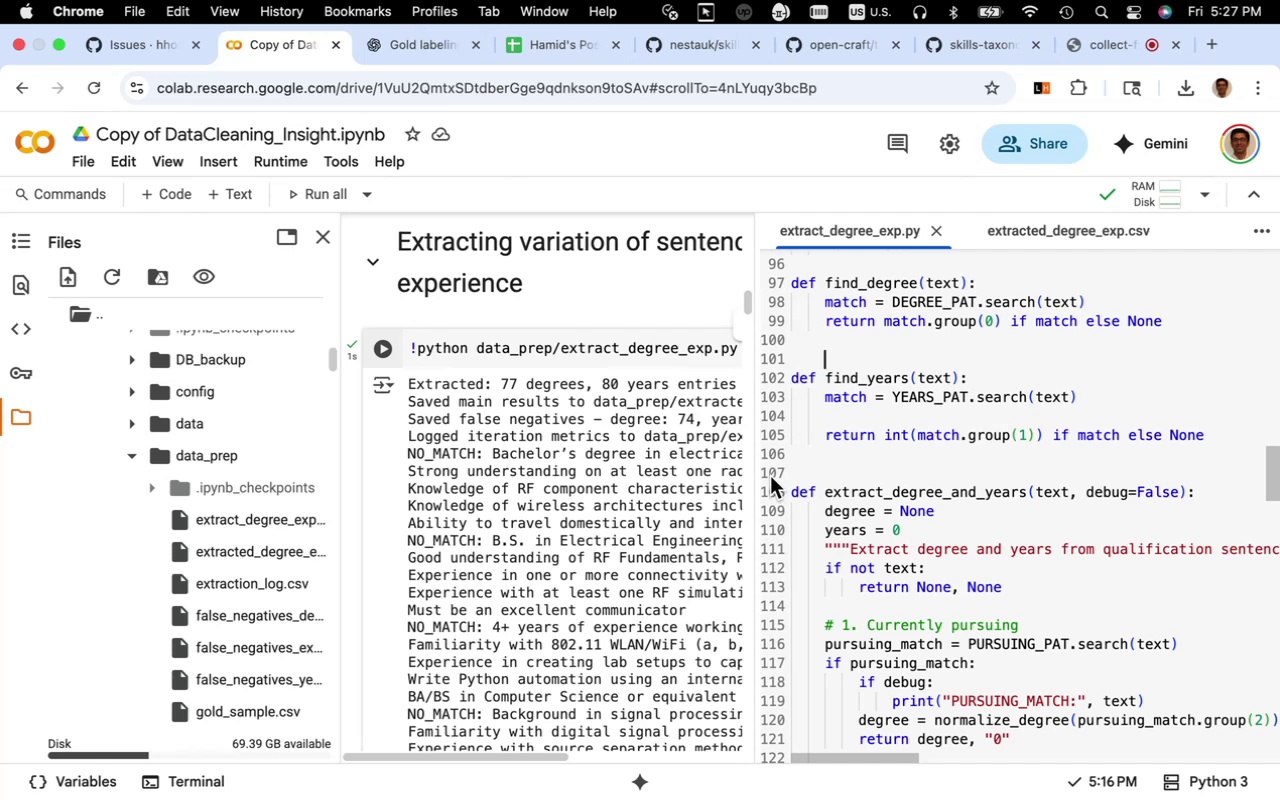 
wait(33.26)
 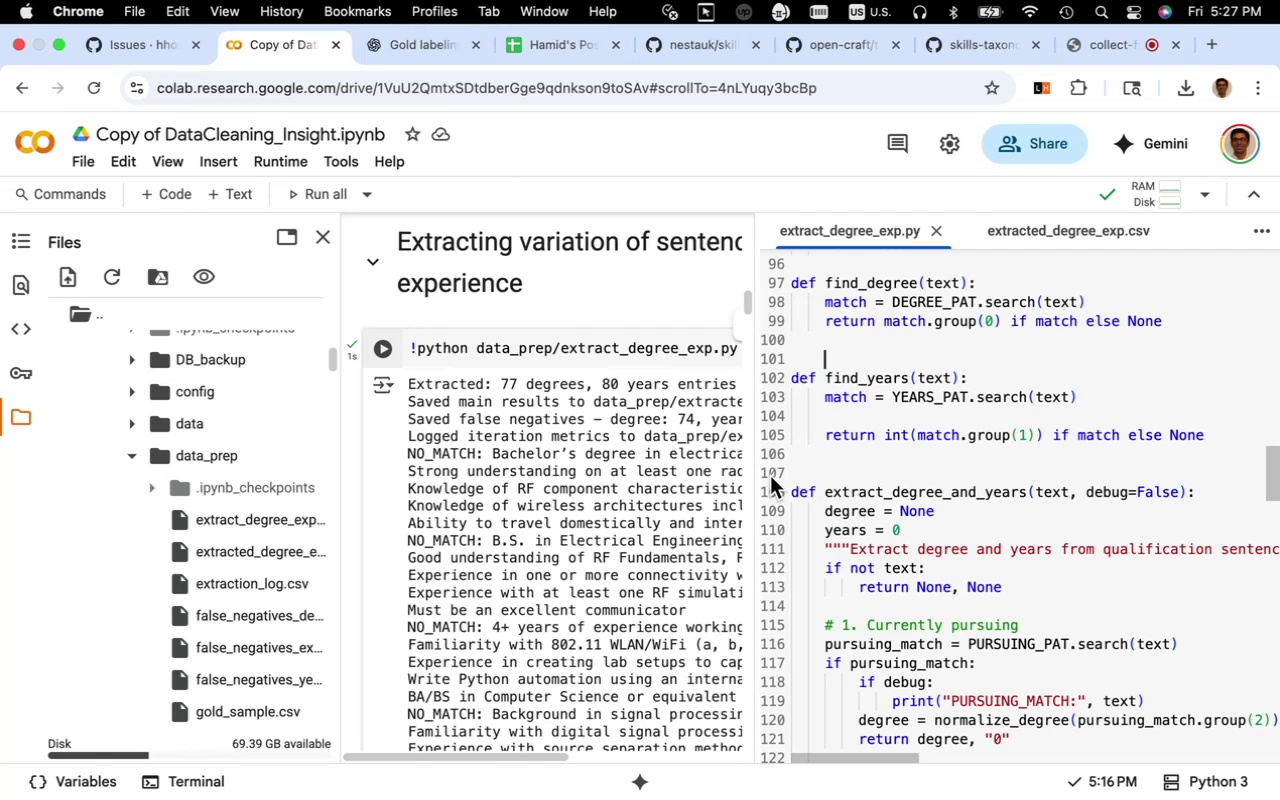 
left_click([433, 44])
 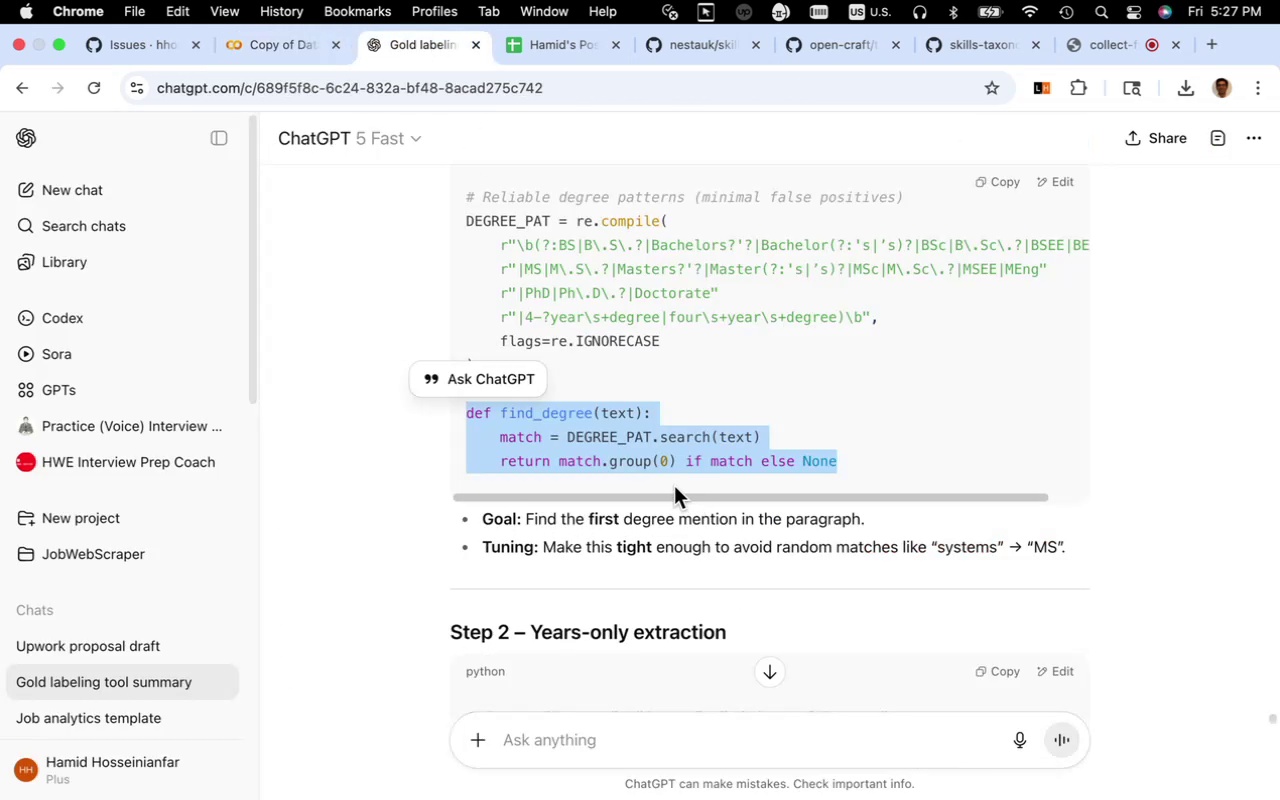 
scroll: coordinate [670, 495], scroll_direction: down, amount: 21.0
 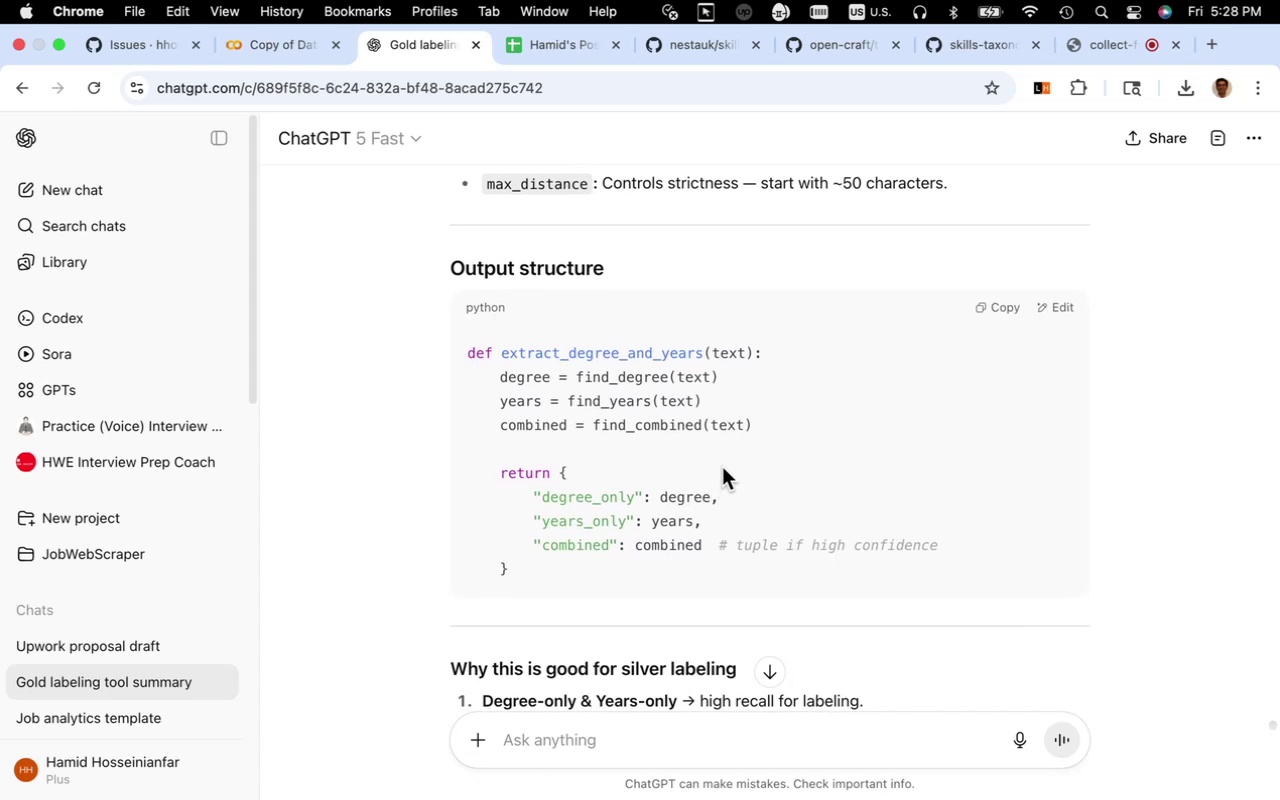 
wait(7.87)
 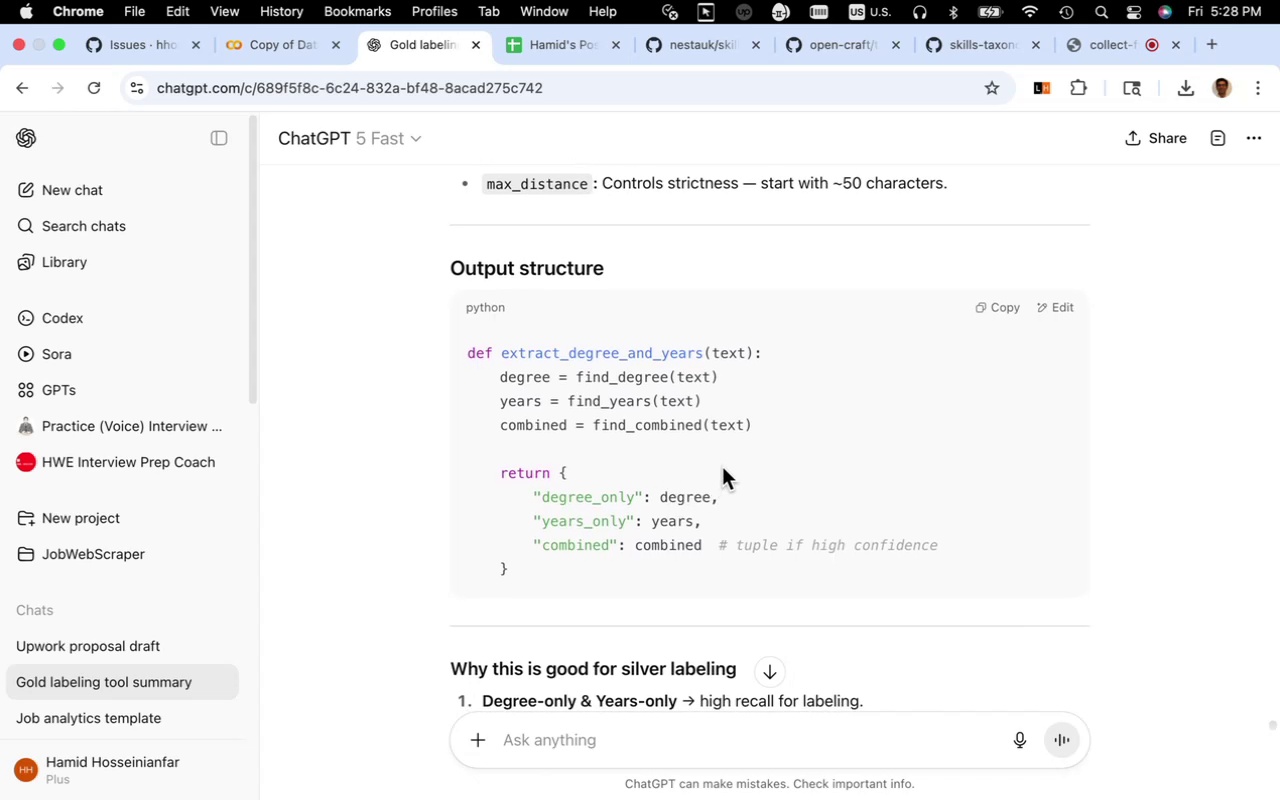 
scroll: coordinate [728, 450], scroll_direction: down, amount: 11.0
 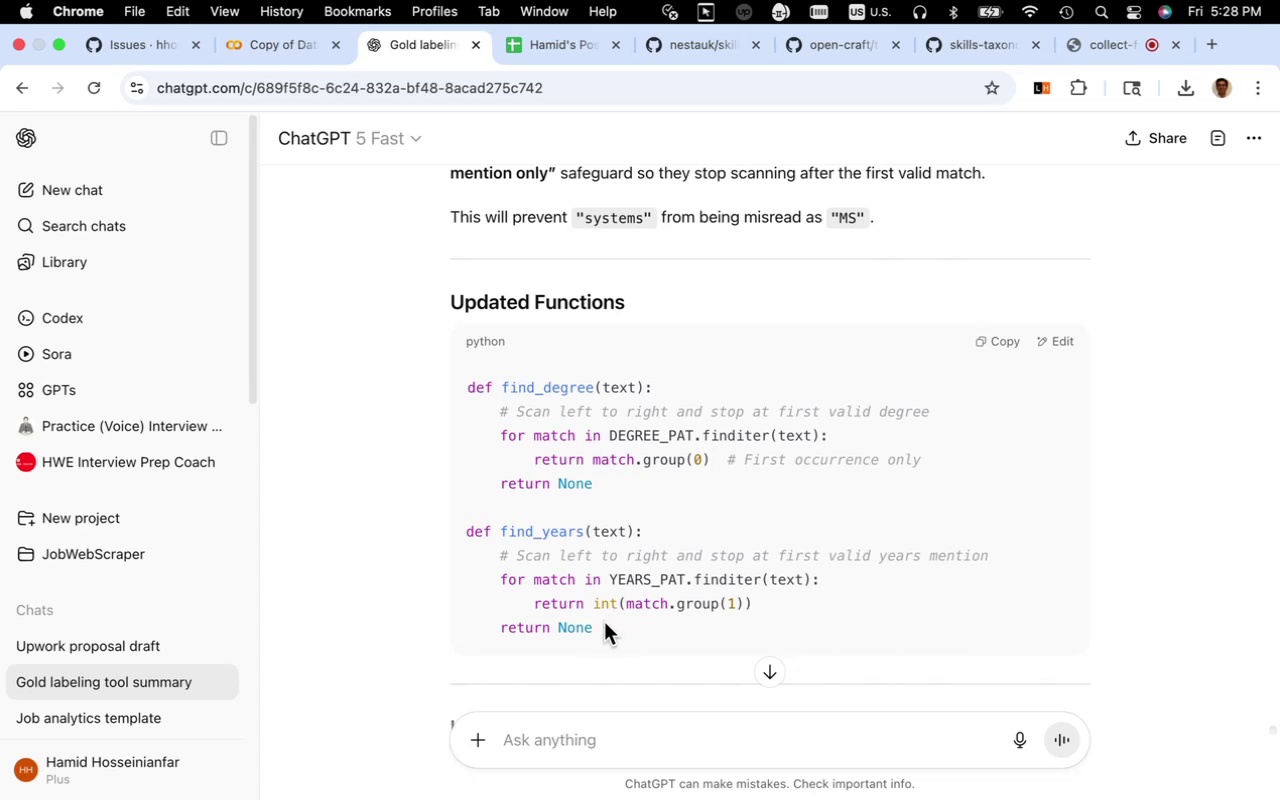 
left_click_drag(start_coordinate=[599, 625], to_coordinate=[466, 386])
 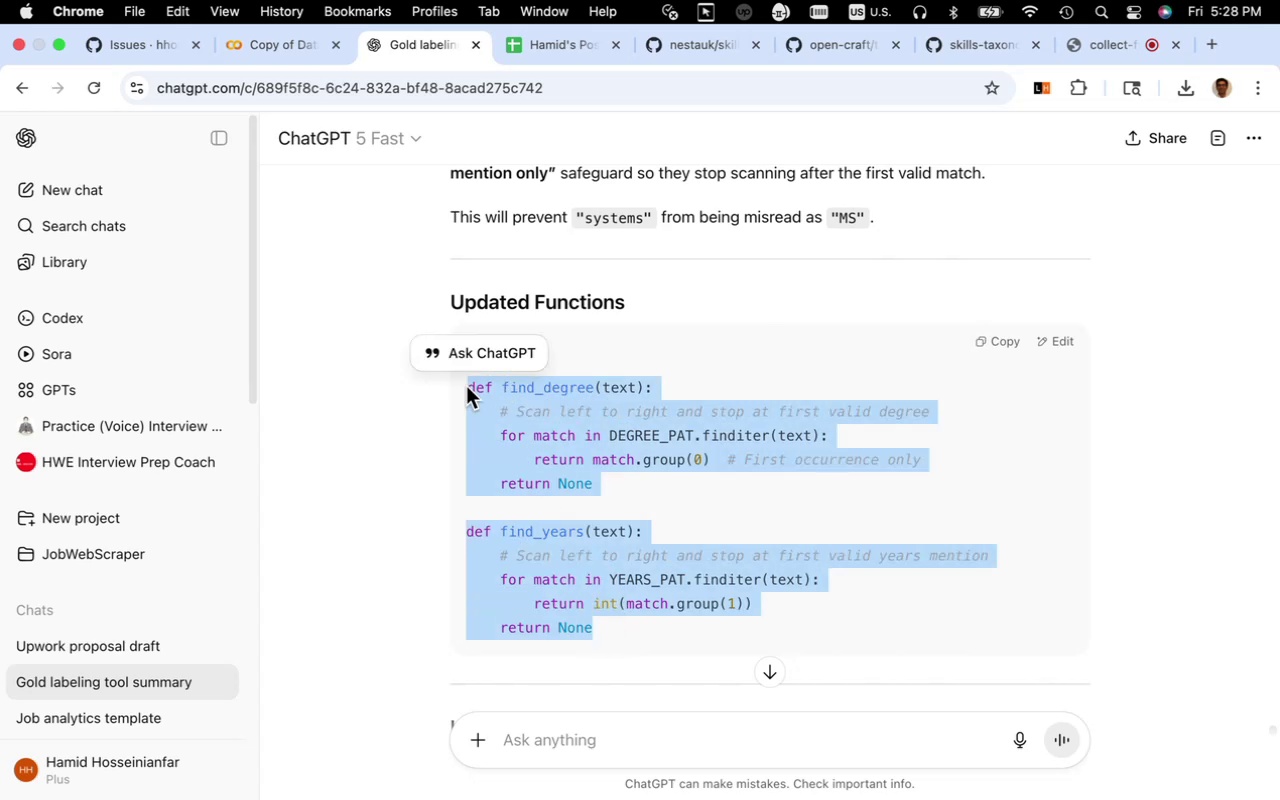 
key(Meta+C)
 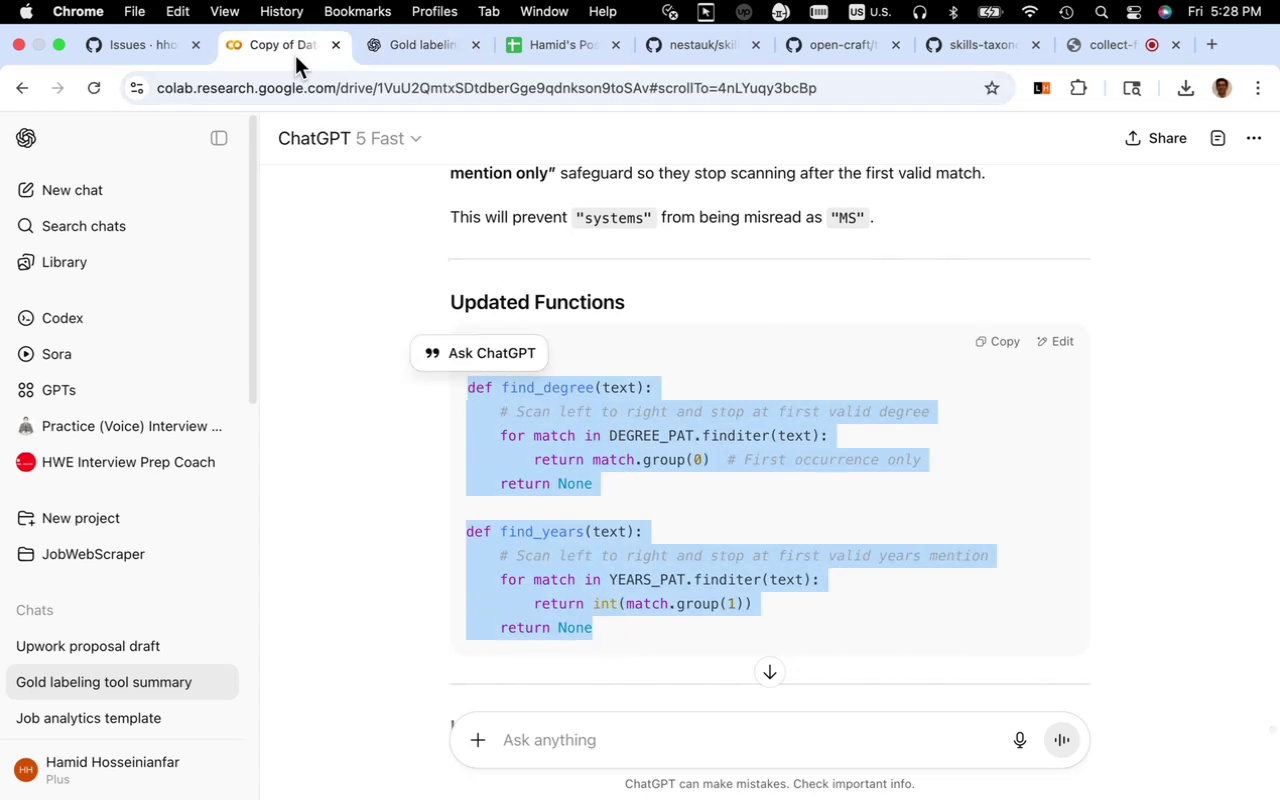 
scroll: coordinate [861, 515], scroll_direction: up, amount: 2.0
 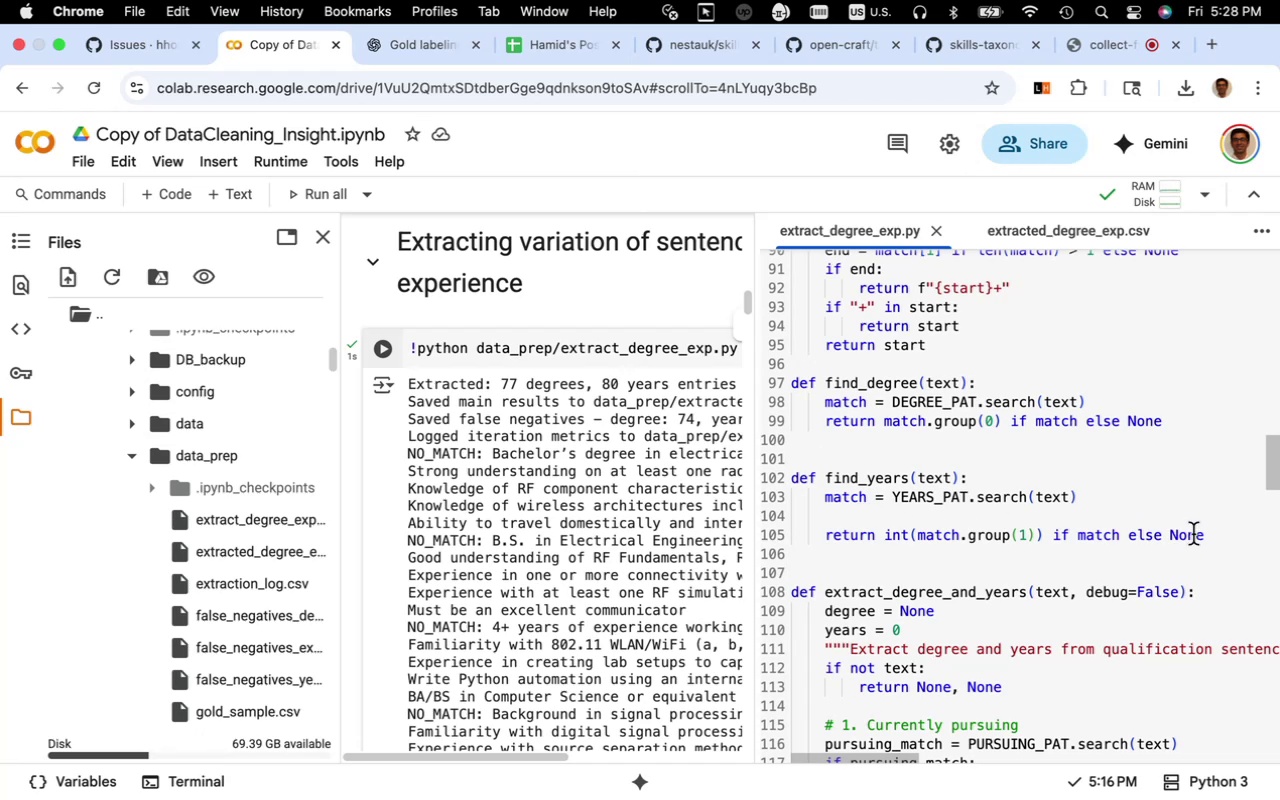 
left_click_drag(start_coordinate=[1207, 532], to_coordinate=[778, 389])
 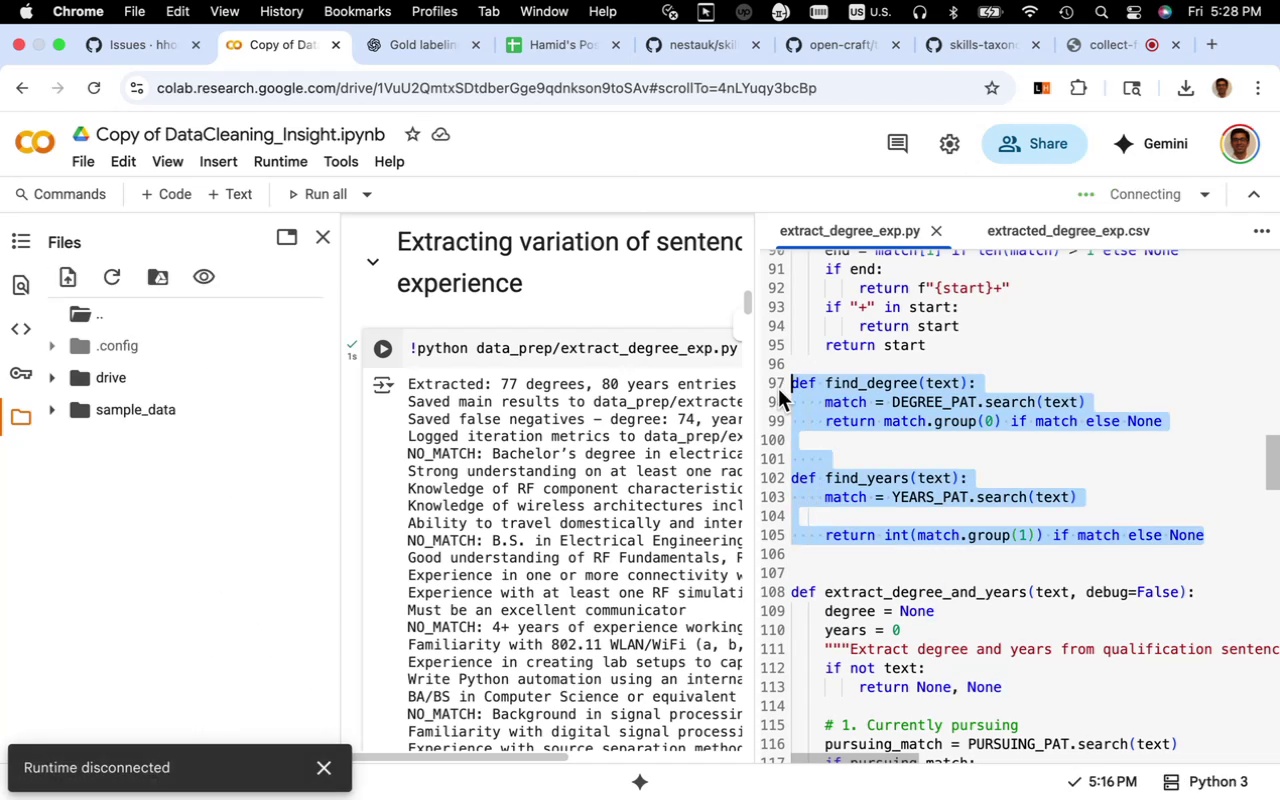 
key(Meta+V)
 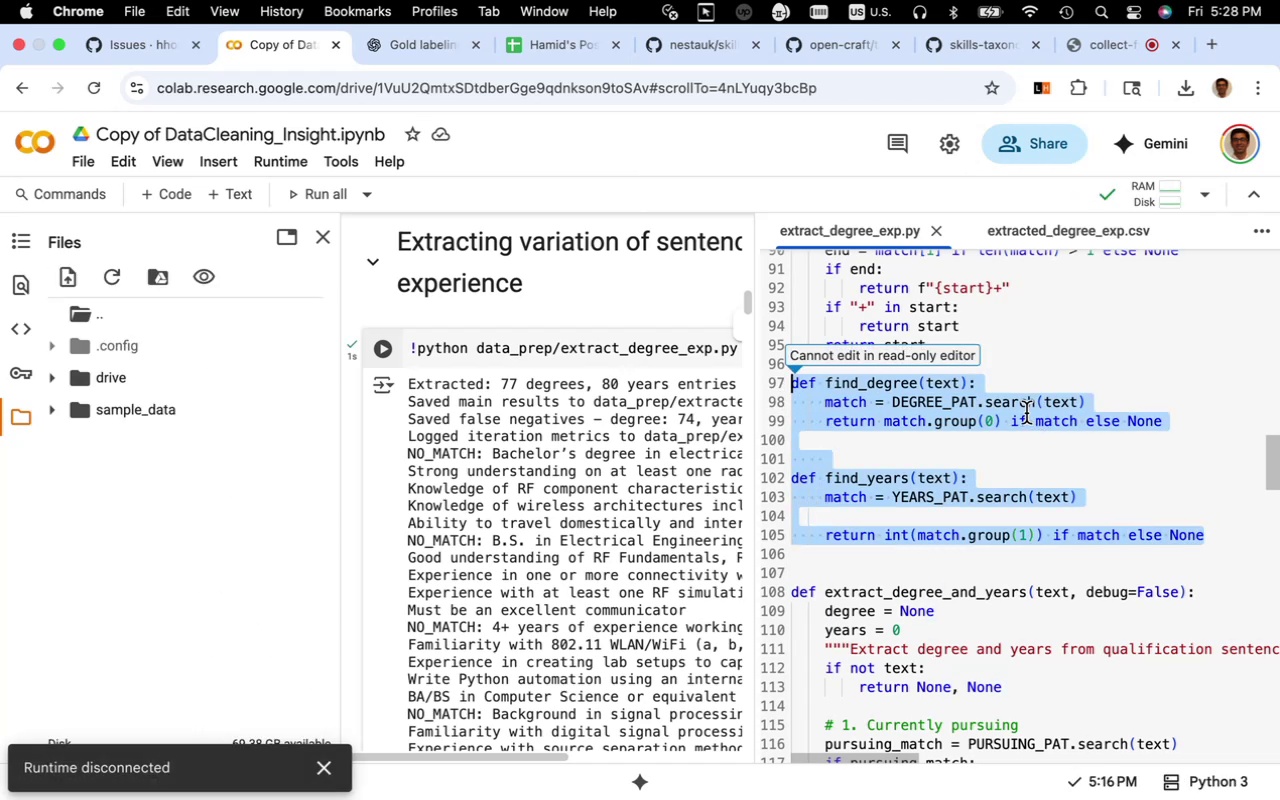 
left_click([1026, 414])
 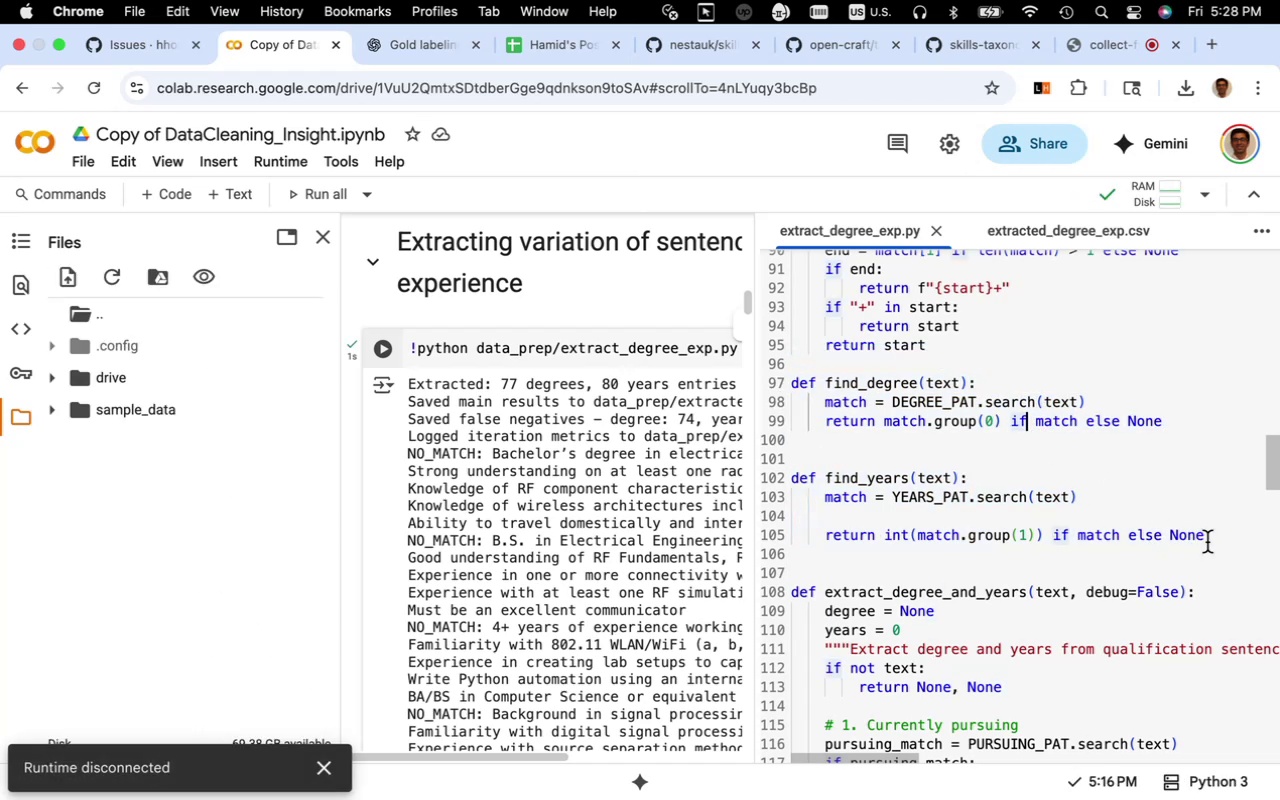 
left_click_drag(start_coordinate=[1207, 541], to_coordinate=[794, 382])
 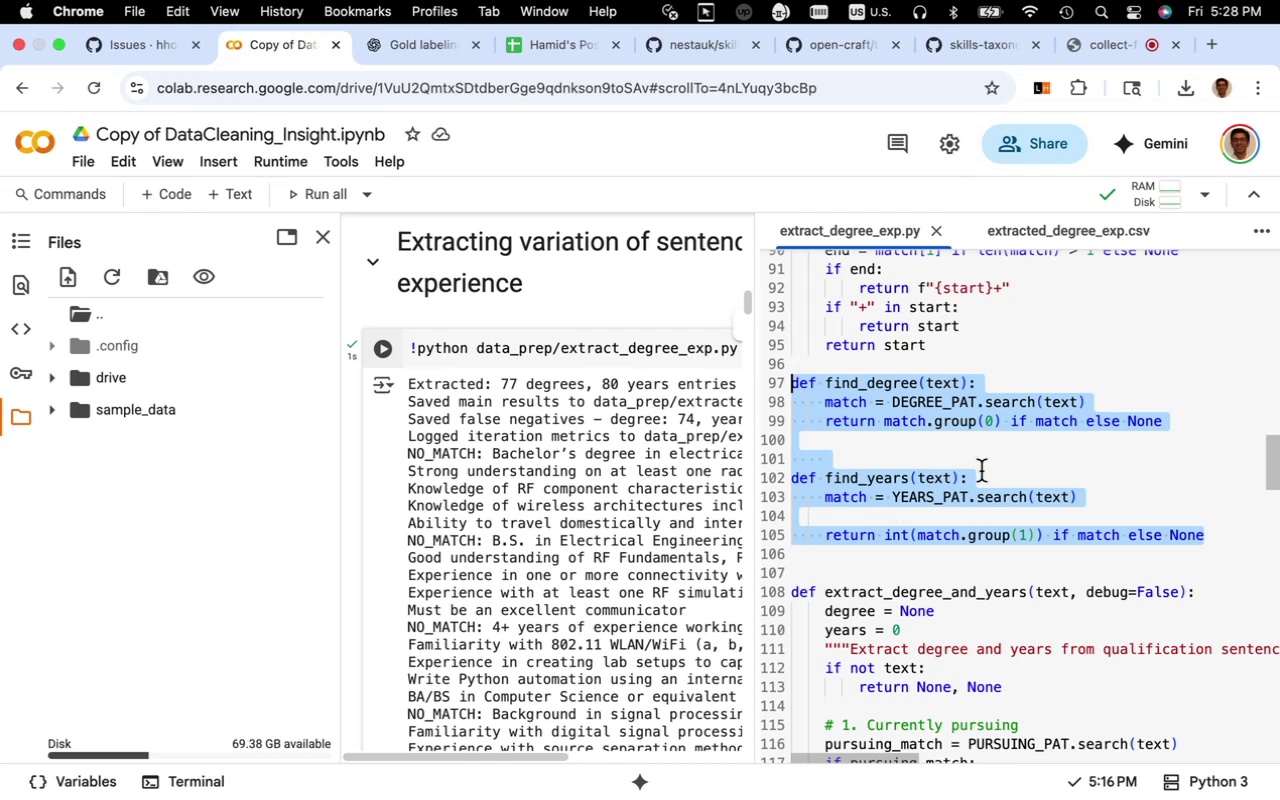 
key(Meta+V)
 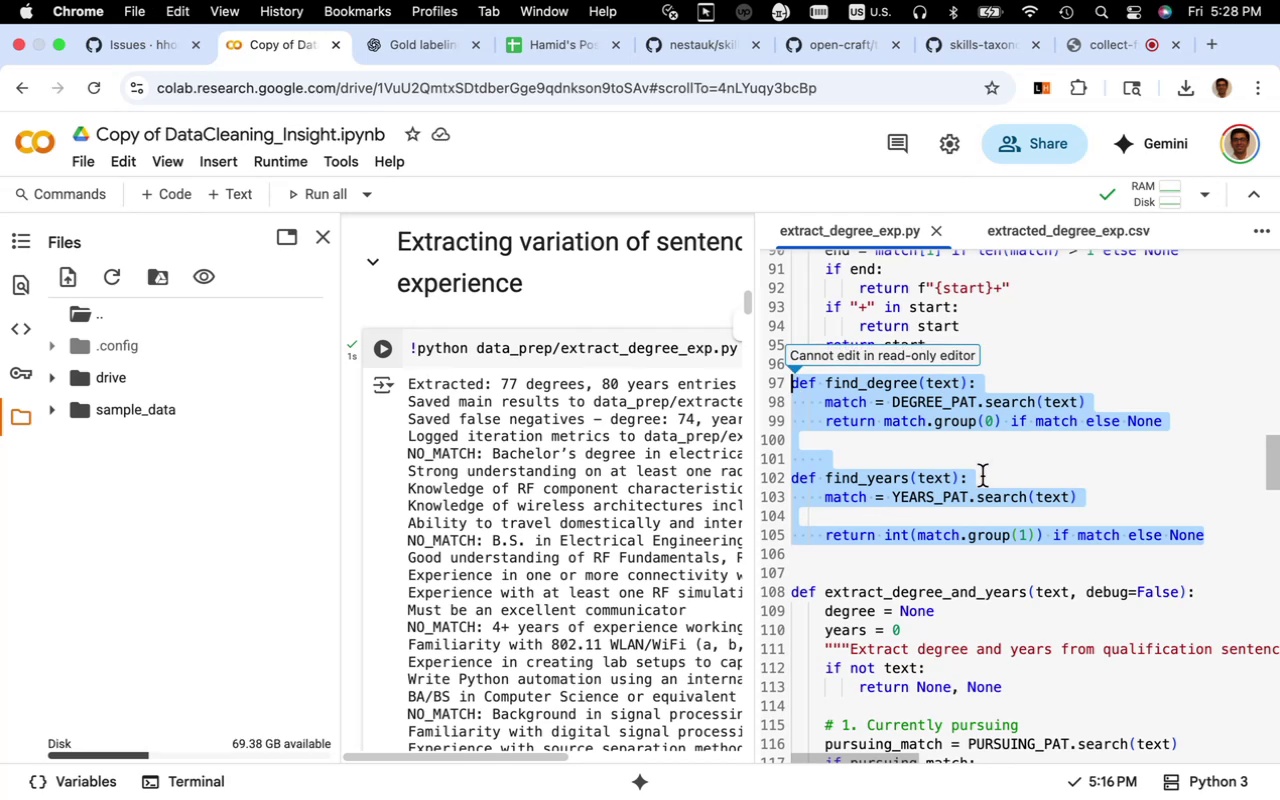 
left_click([982, 476])
 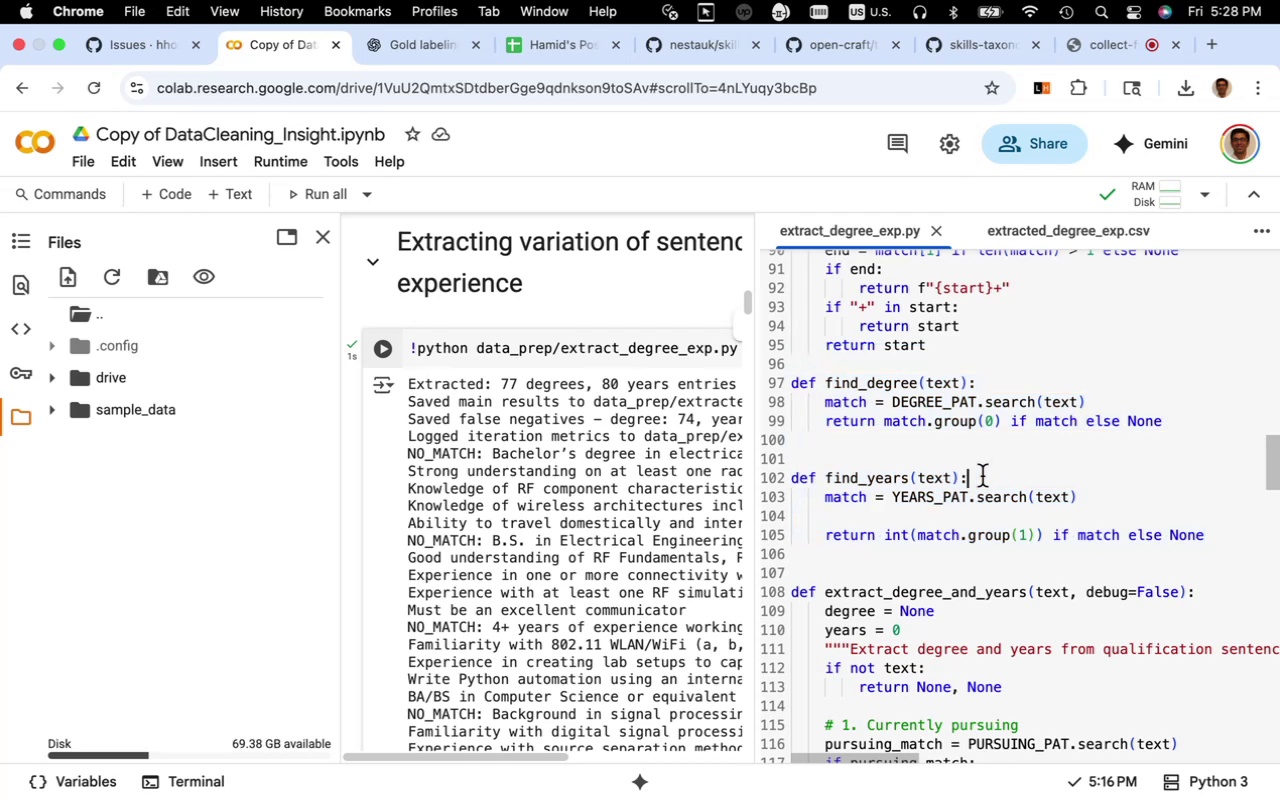 
key(Meta+S)
 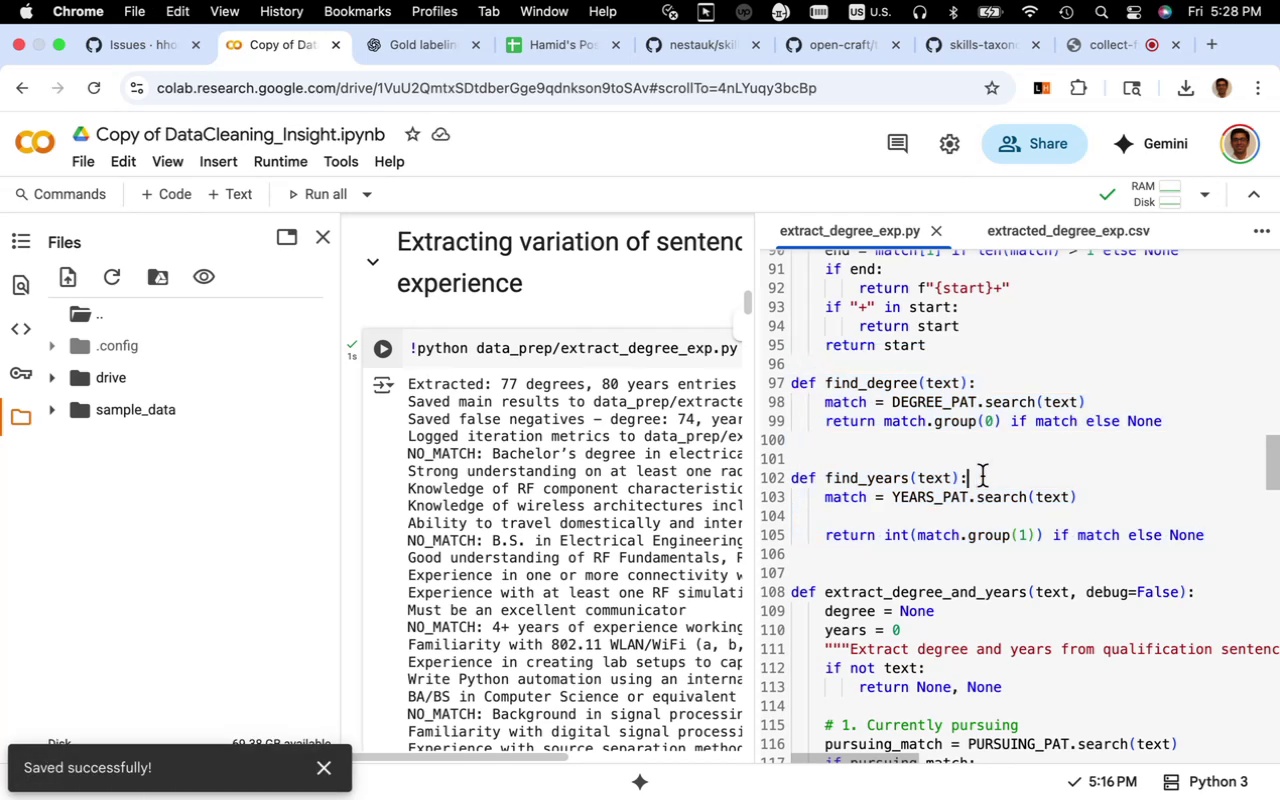 
left_click([982, 476])
 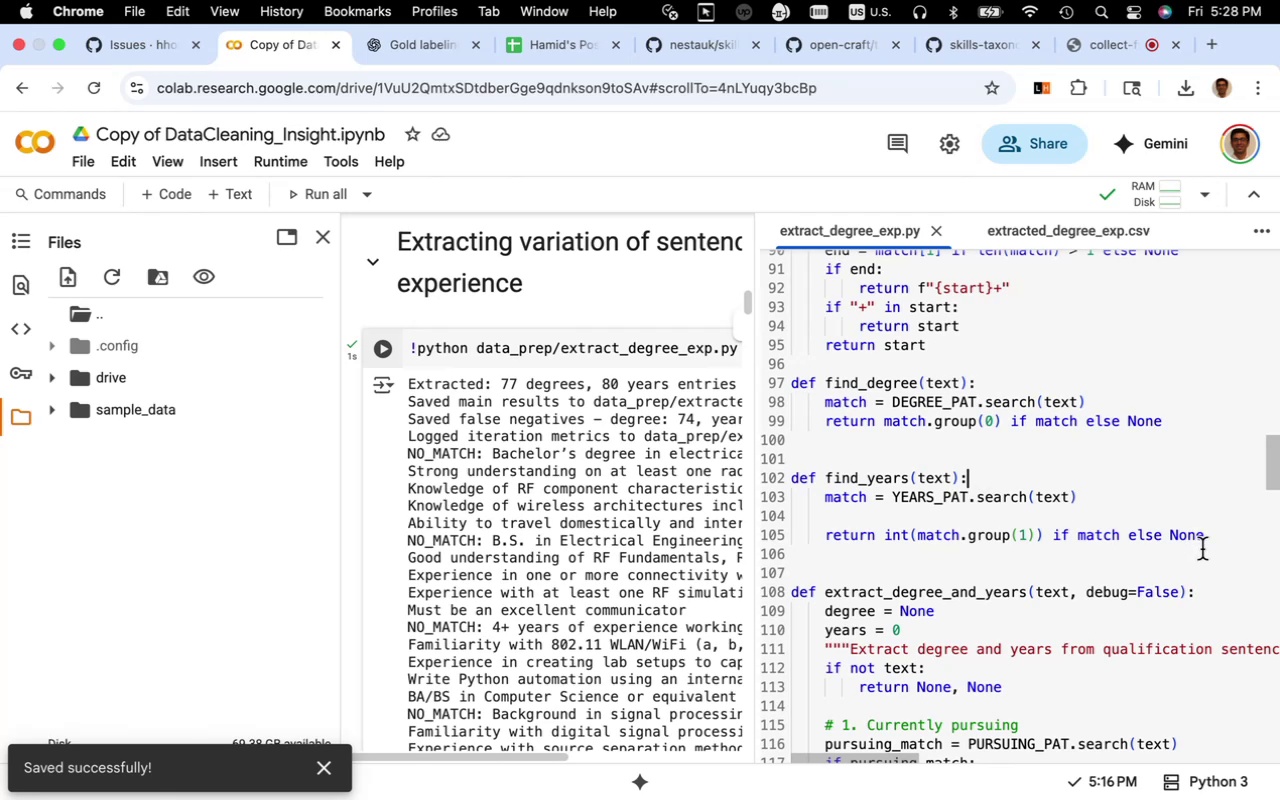 
left_click_drag(start_coordinate=[1207, 536], to_coordinate=[781, 387])
 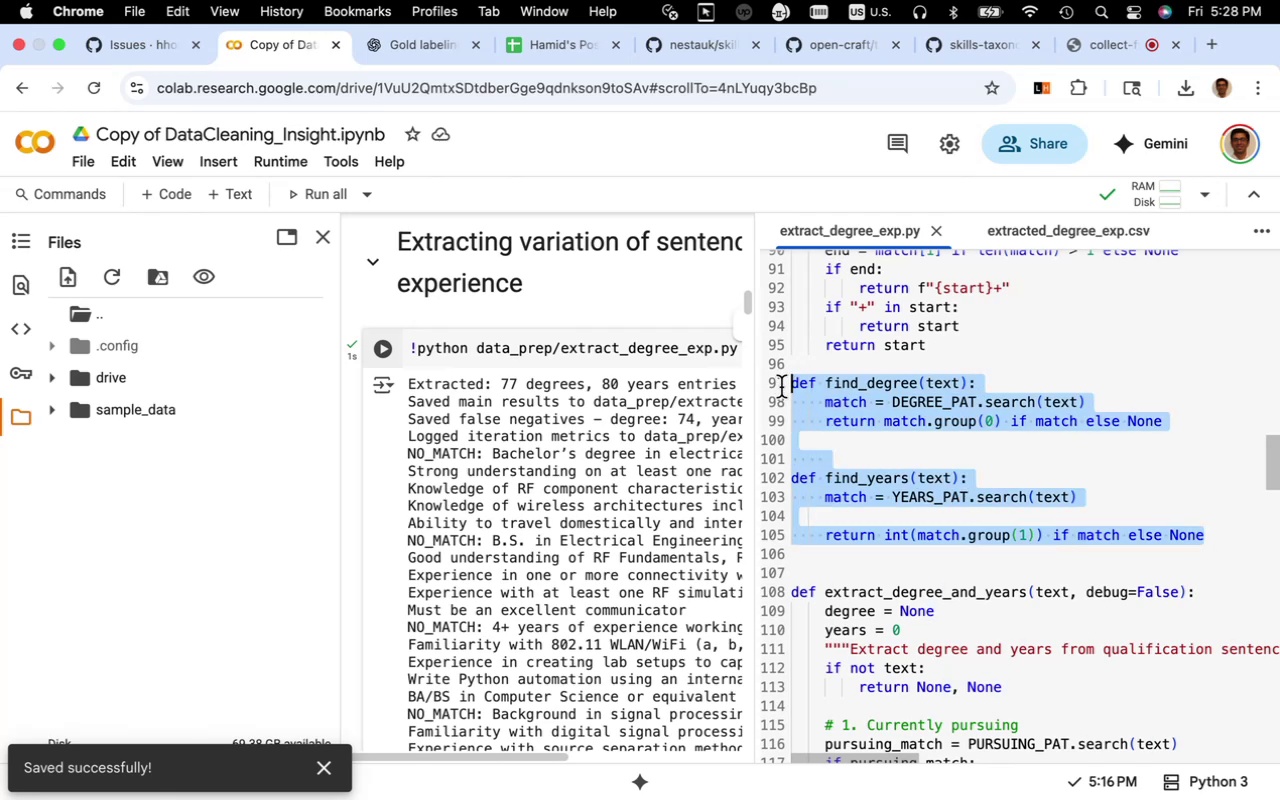 
key(Meta+V)
 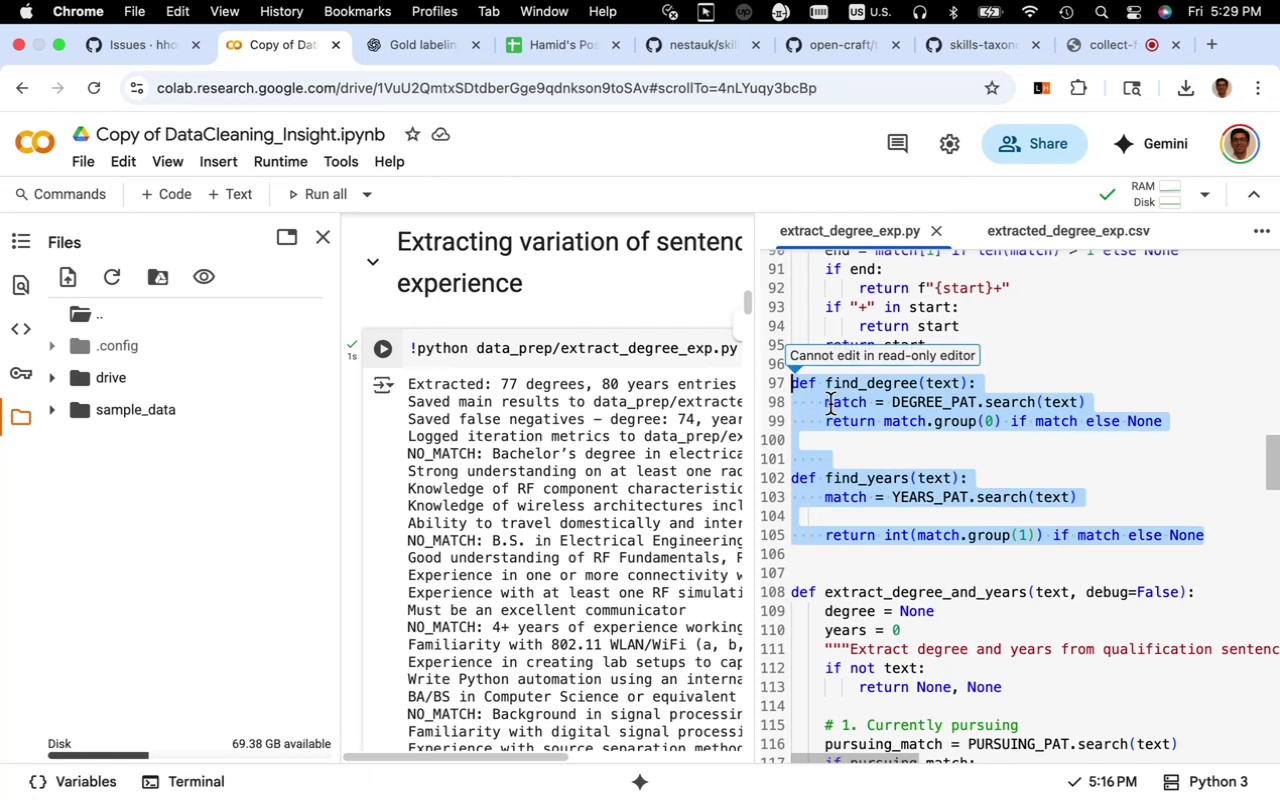 
left_click([830, 404])
 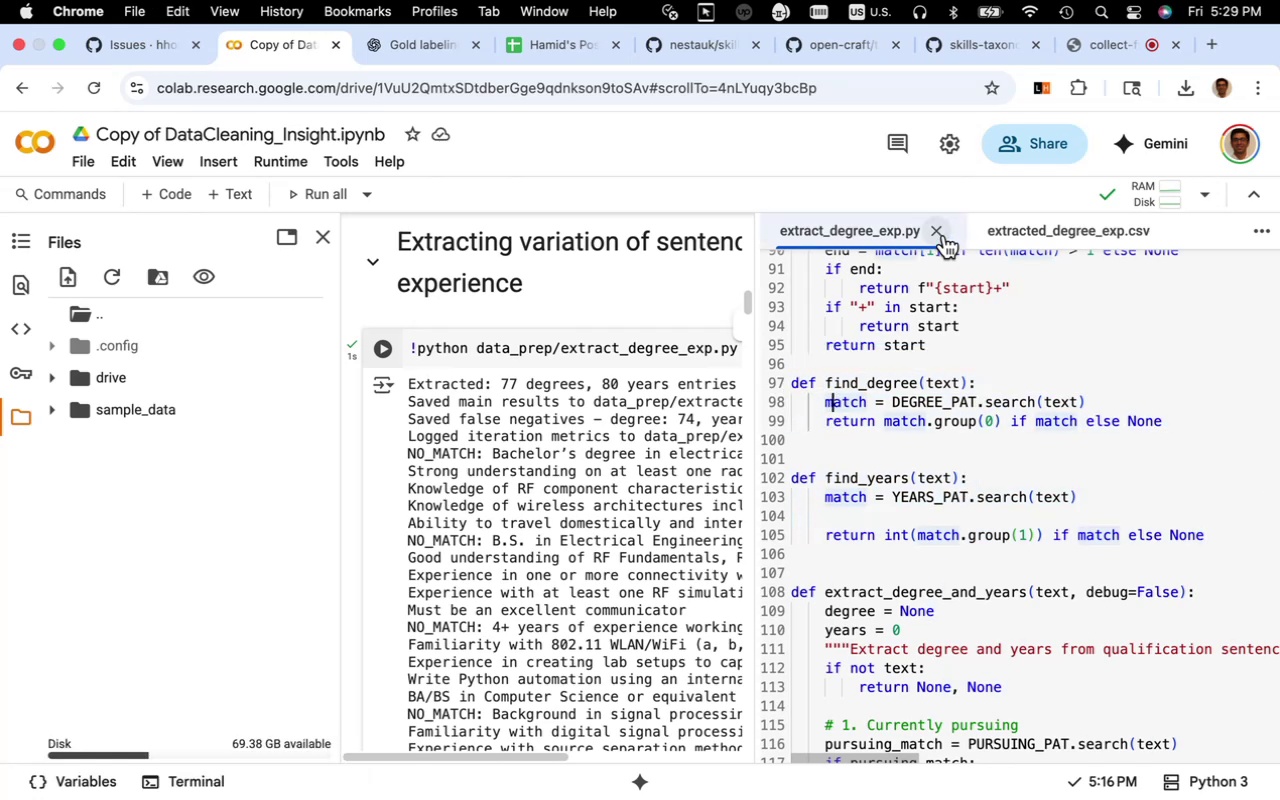 
left_click([943, 235])
 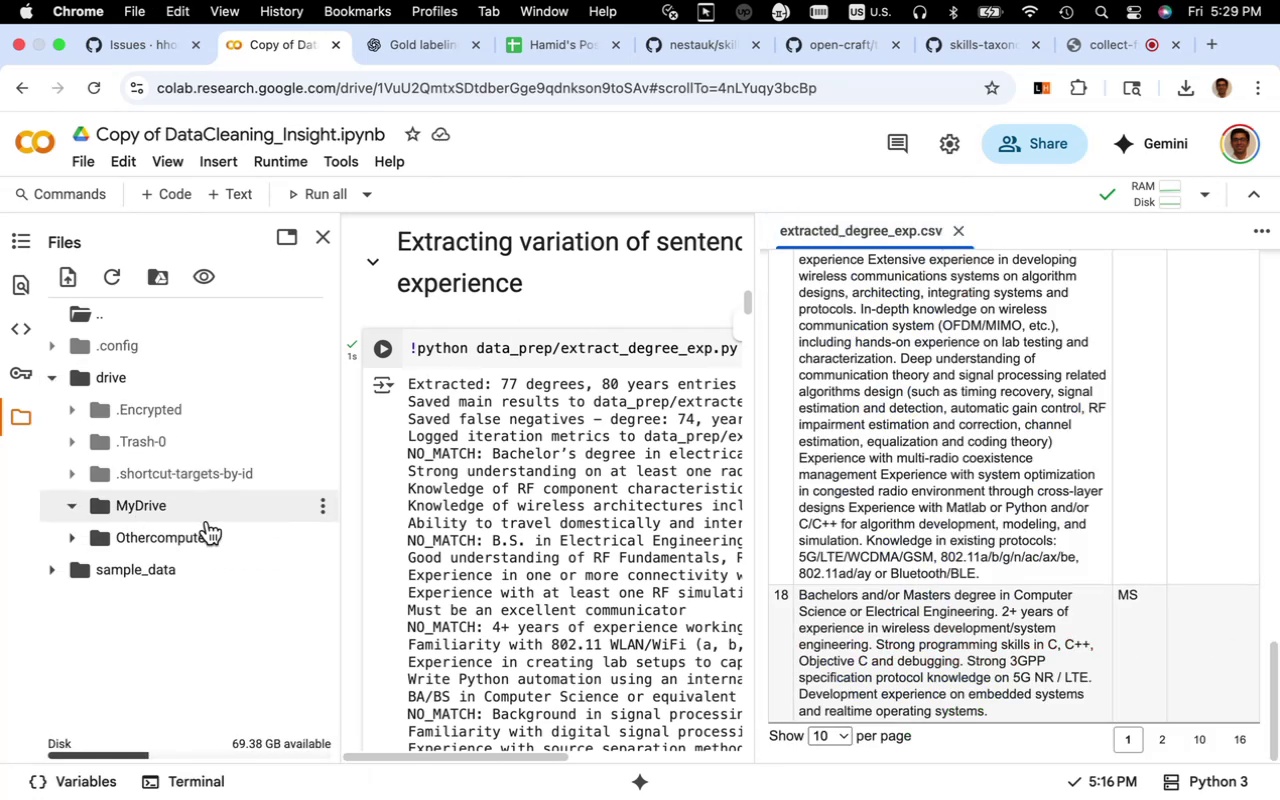 
scroll: coordinate [216, 537], scroll_direction: down, amount: 5.0
 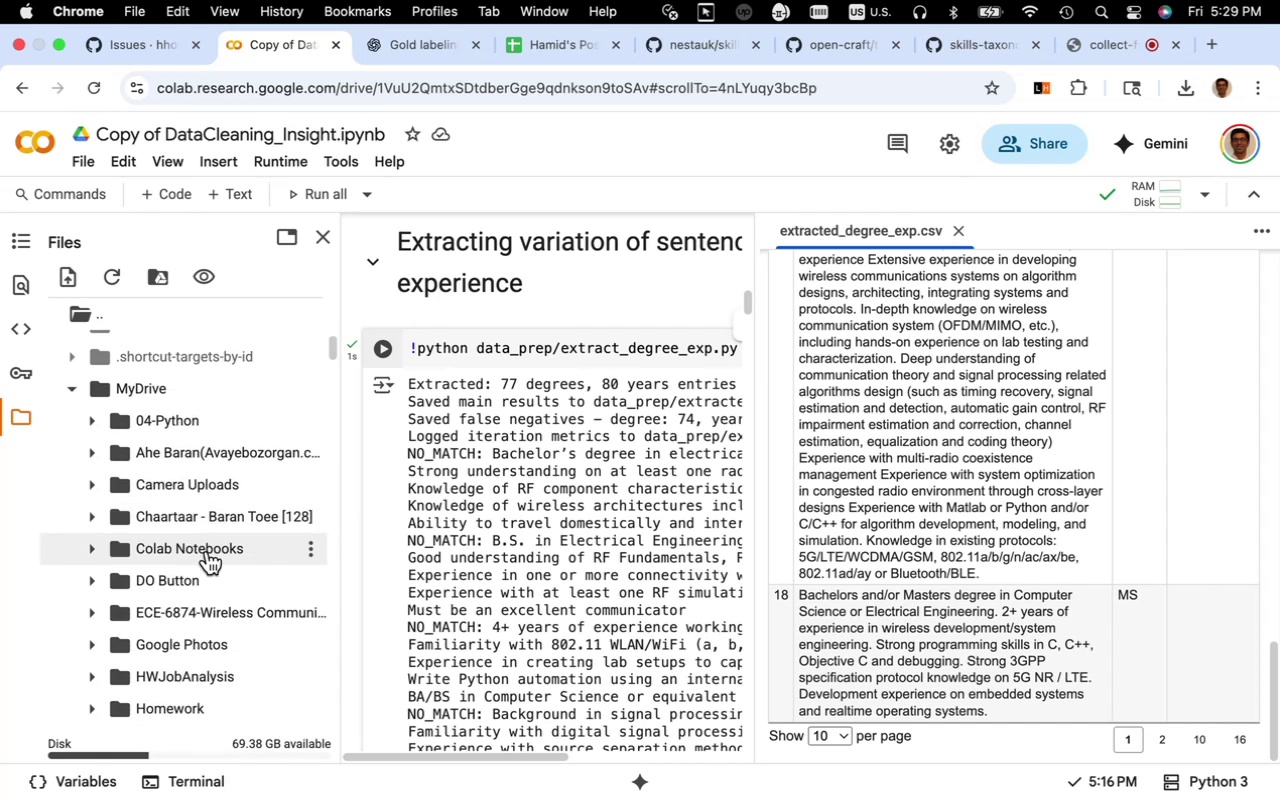 
left_click([207, 551])
 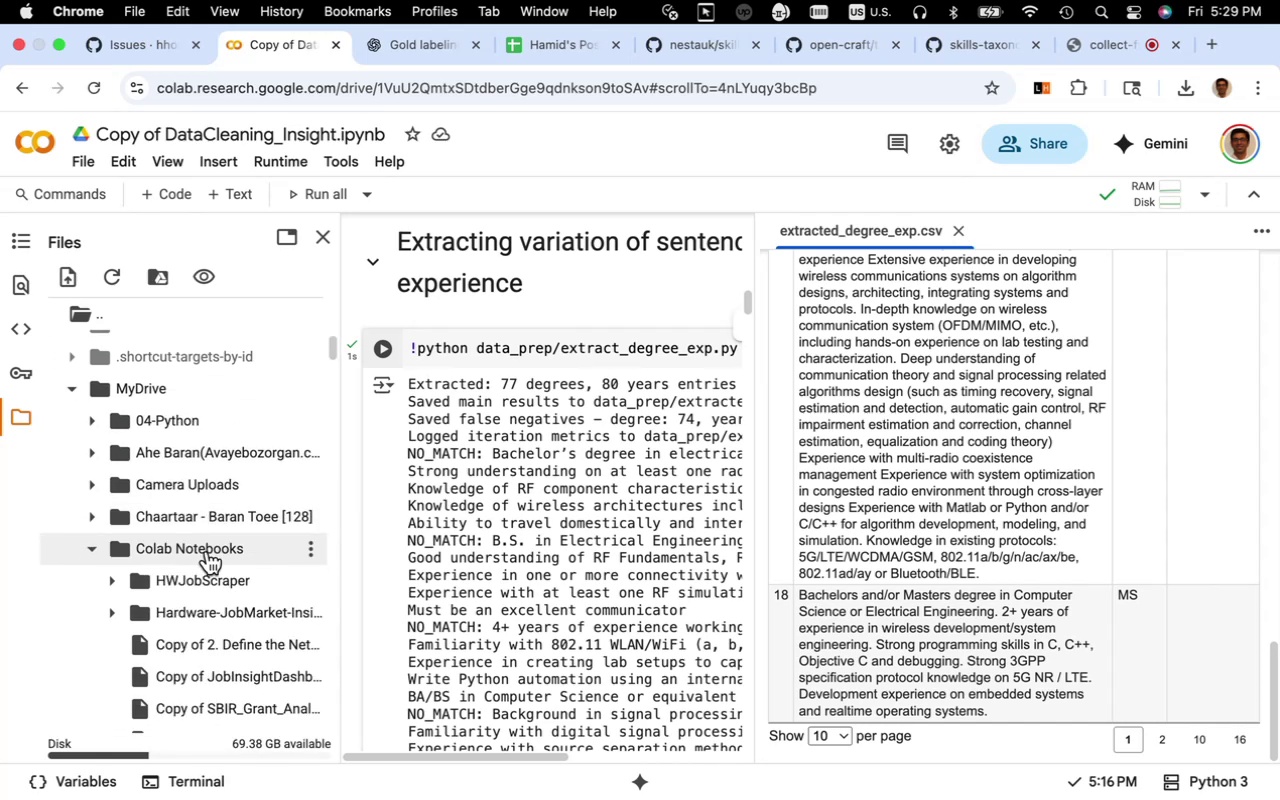 
scroll: coordinate [207, 551], scroll_direction: down, amount: 4.0
 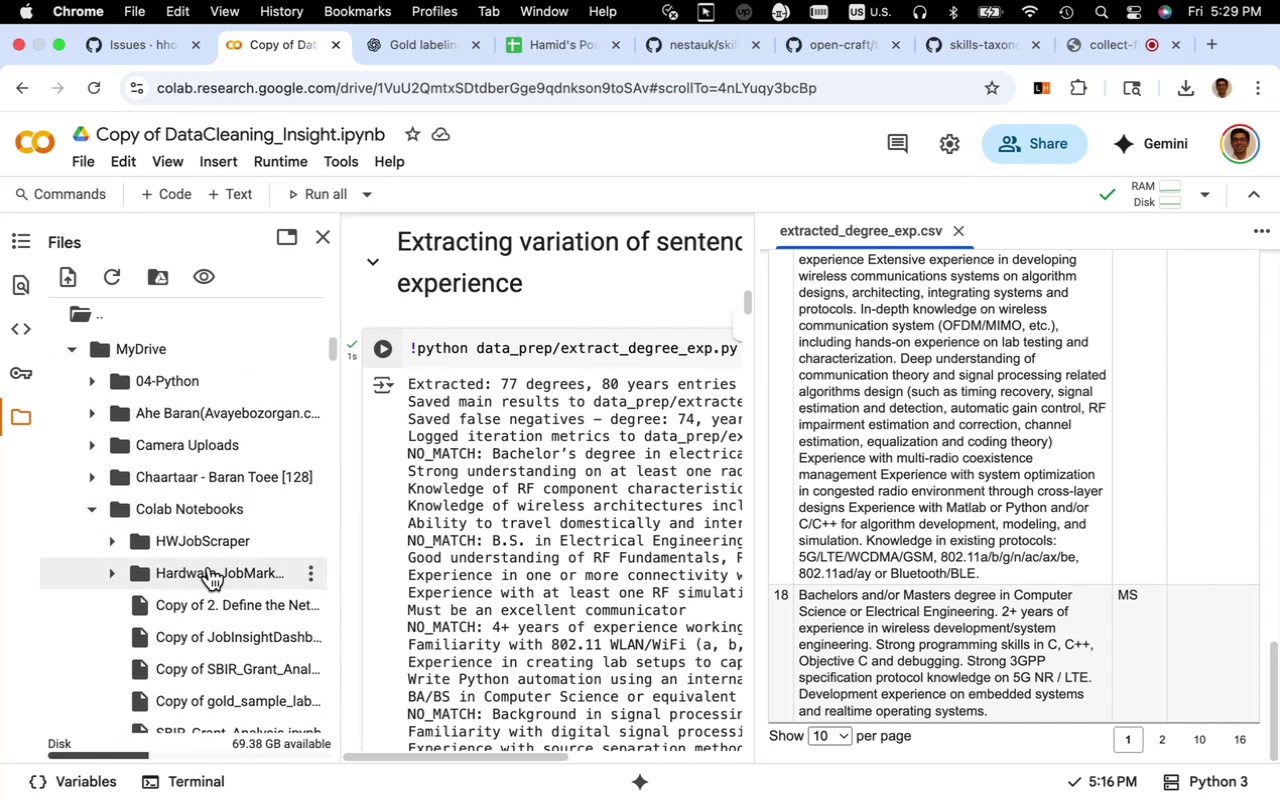 
left_click([209, 568])
 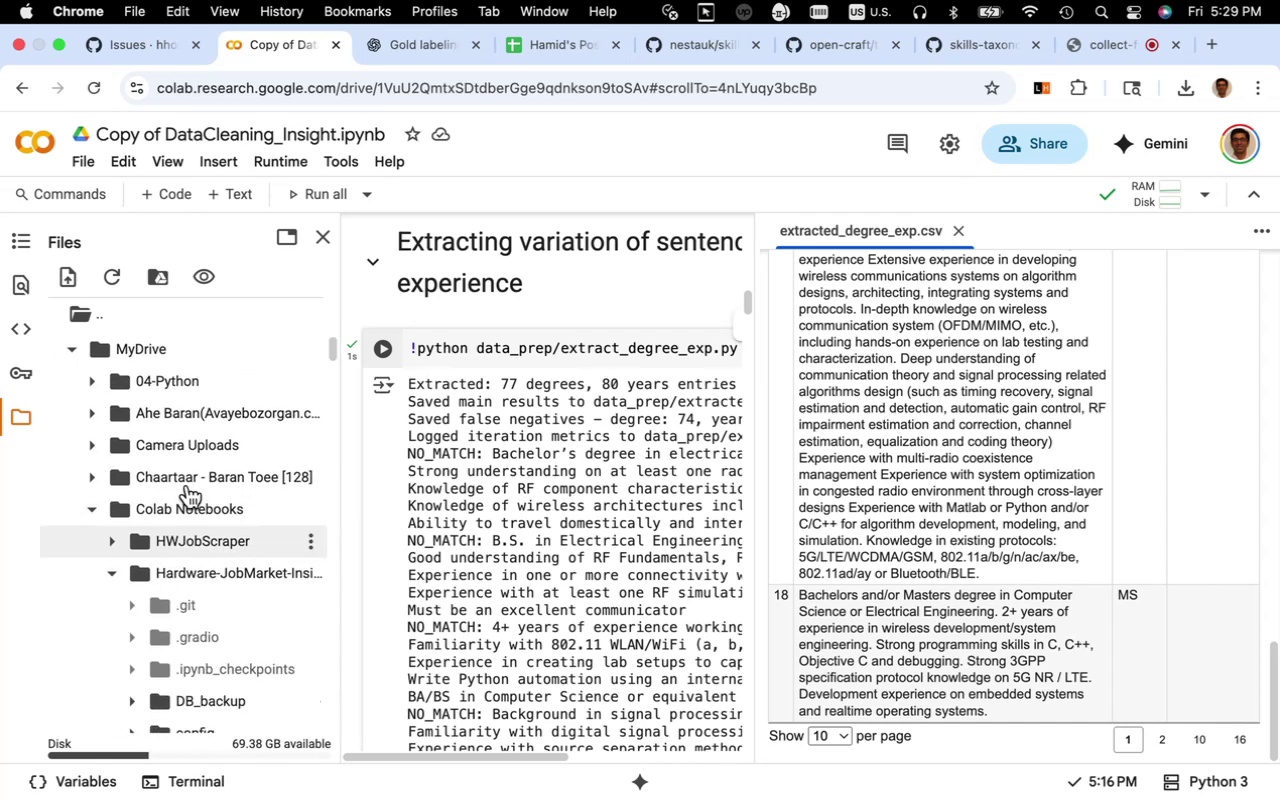 
scroll: coordinate [187, 483], scroll_direction: down, amount: 5.0
 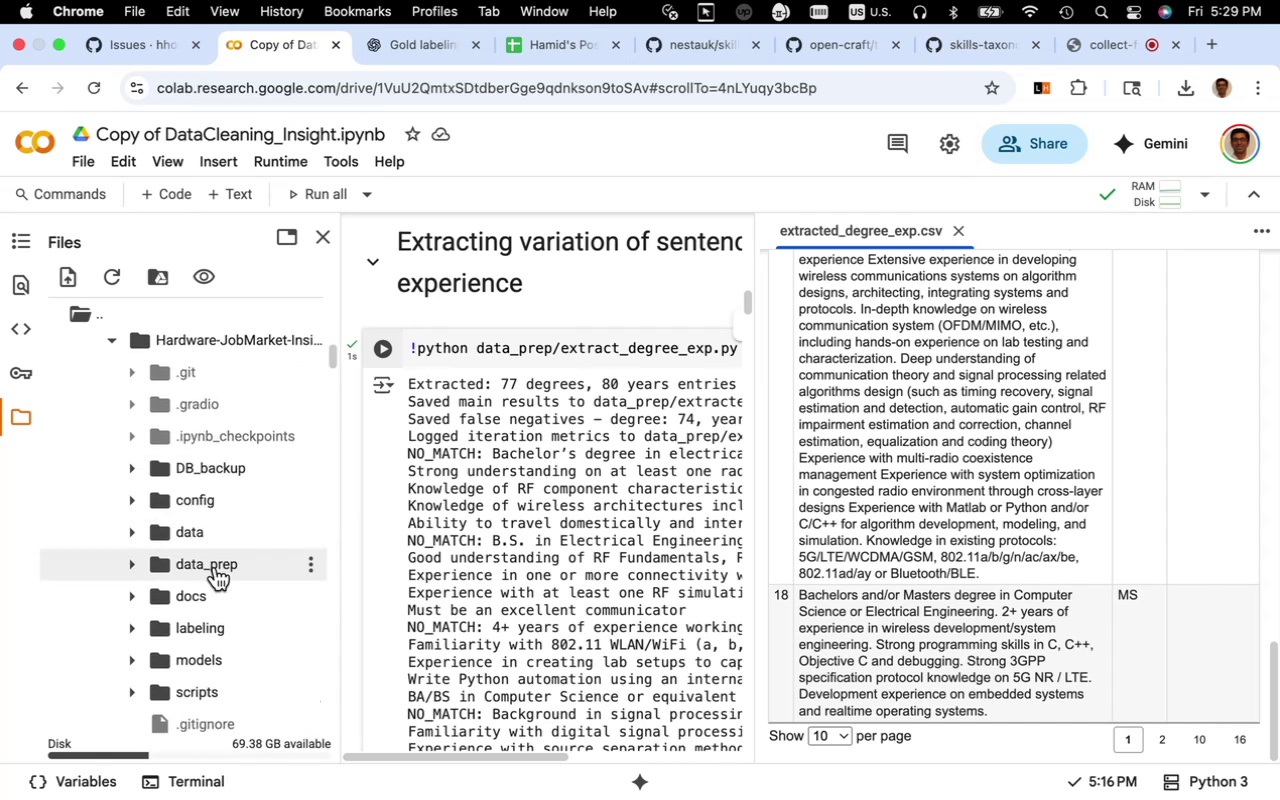 
left_click([215, 567])
 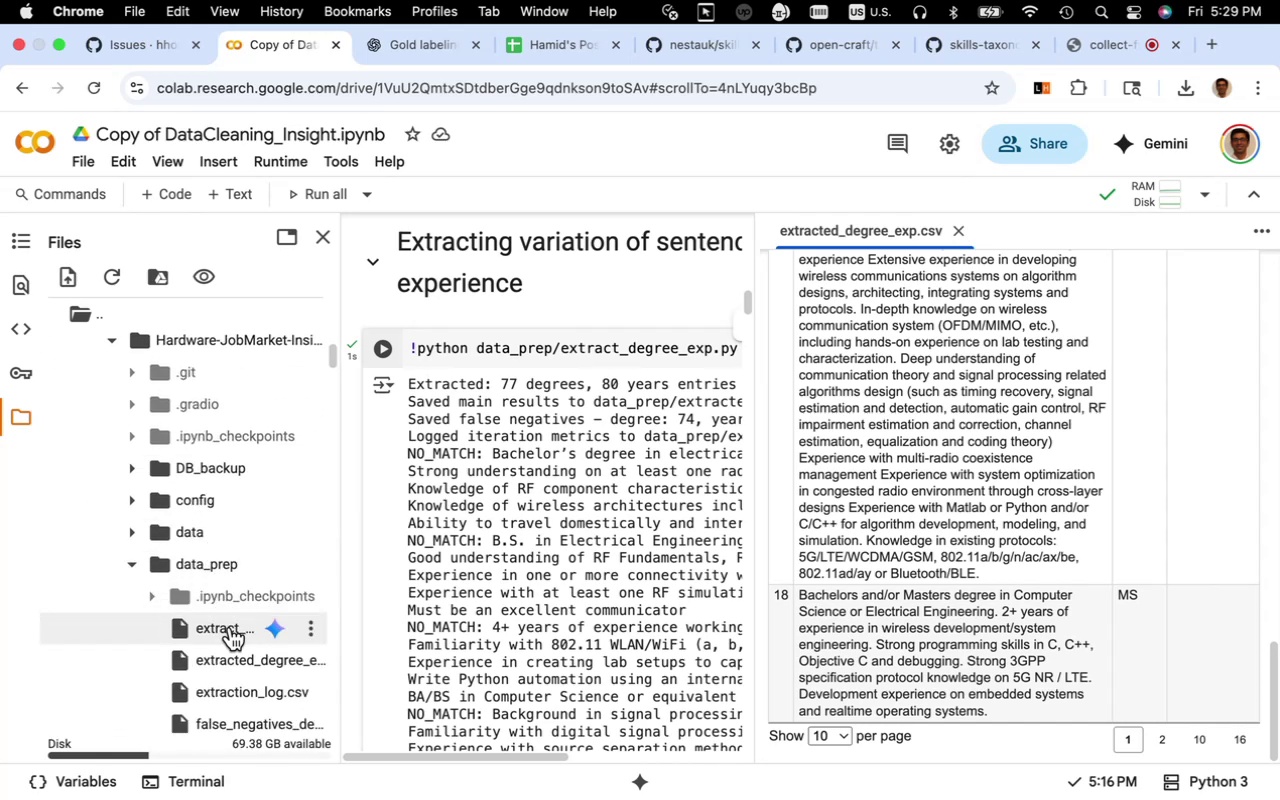 
double_click([230, 627])
 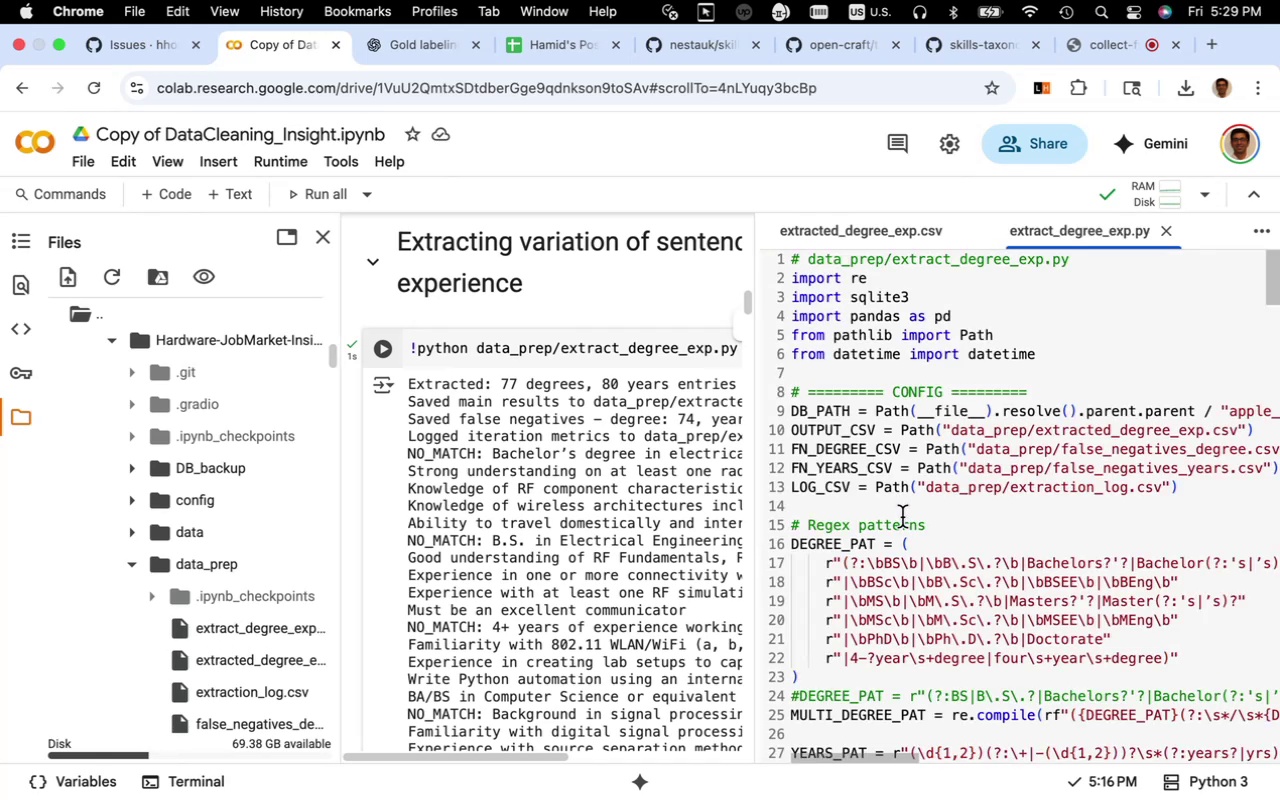 
scroll: coordinate [902, 517], scroll_direction: down, amount: 17.0
 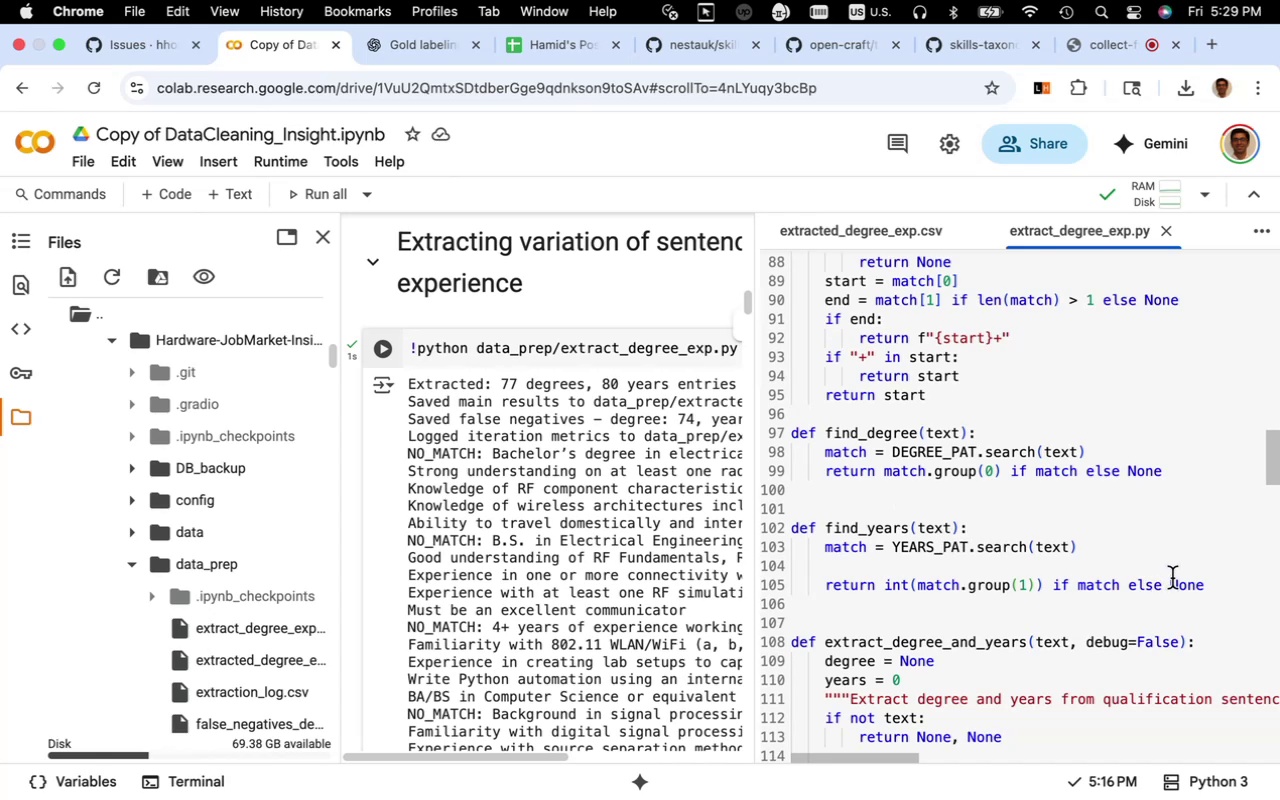 
left_click_drag(start_coordinate=[1207, 581], to_coordinate=[785, 438])
 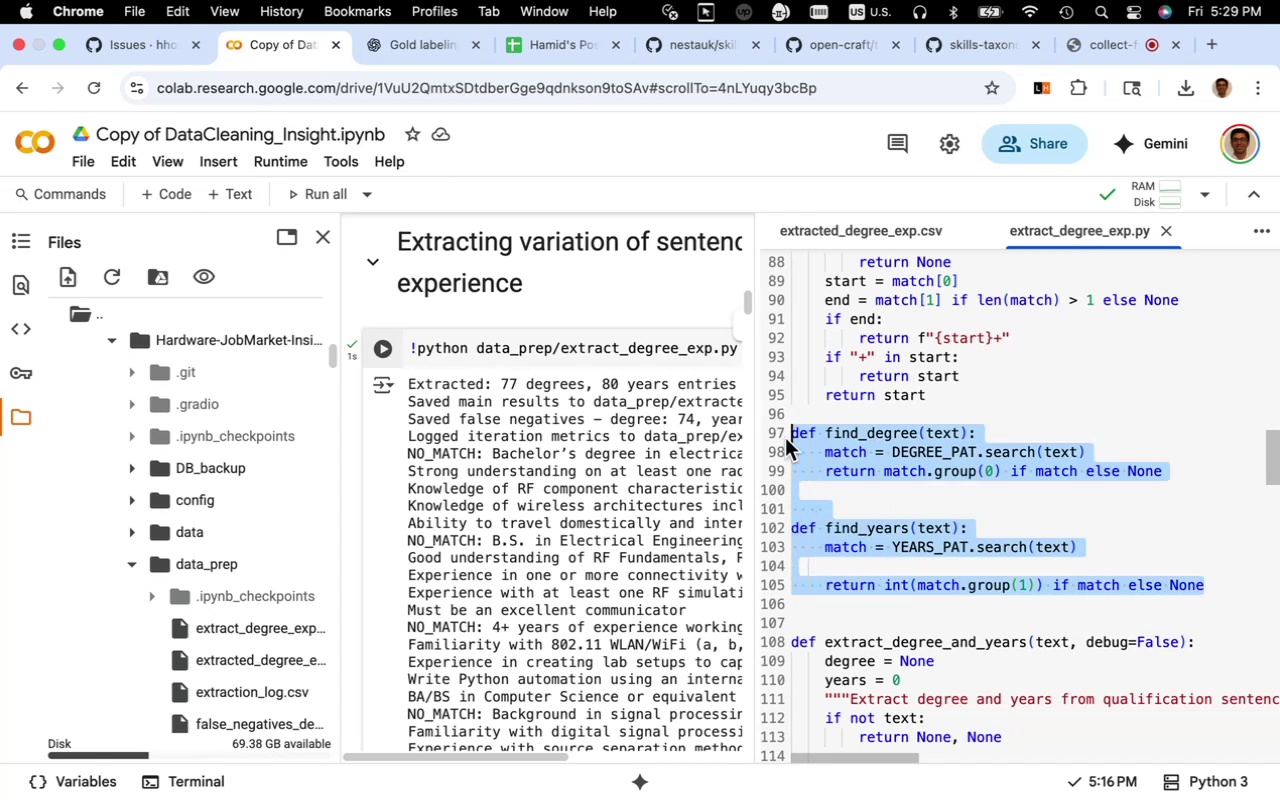 
key(Meta+V)
 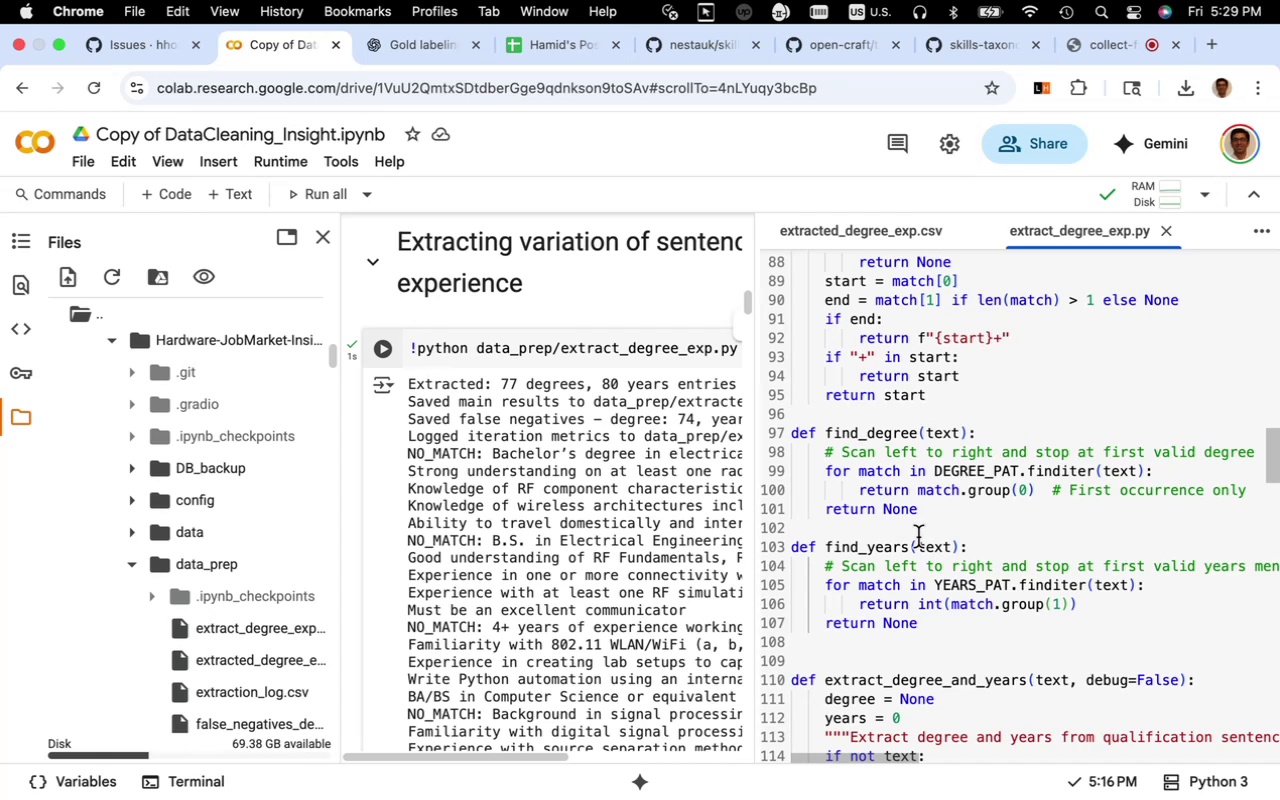 
wait(9.03)
 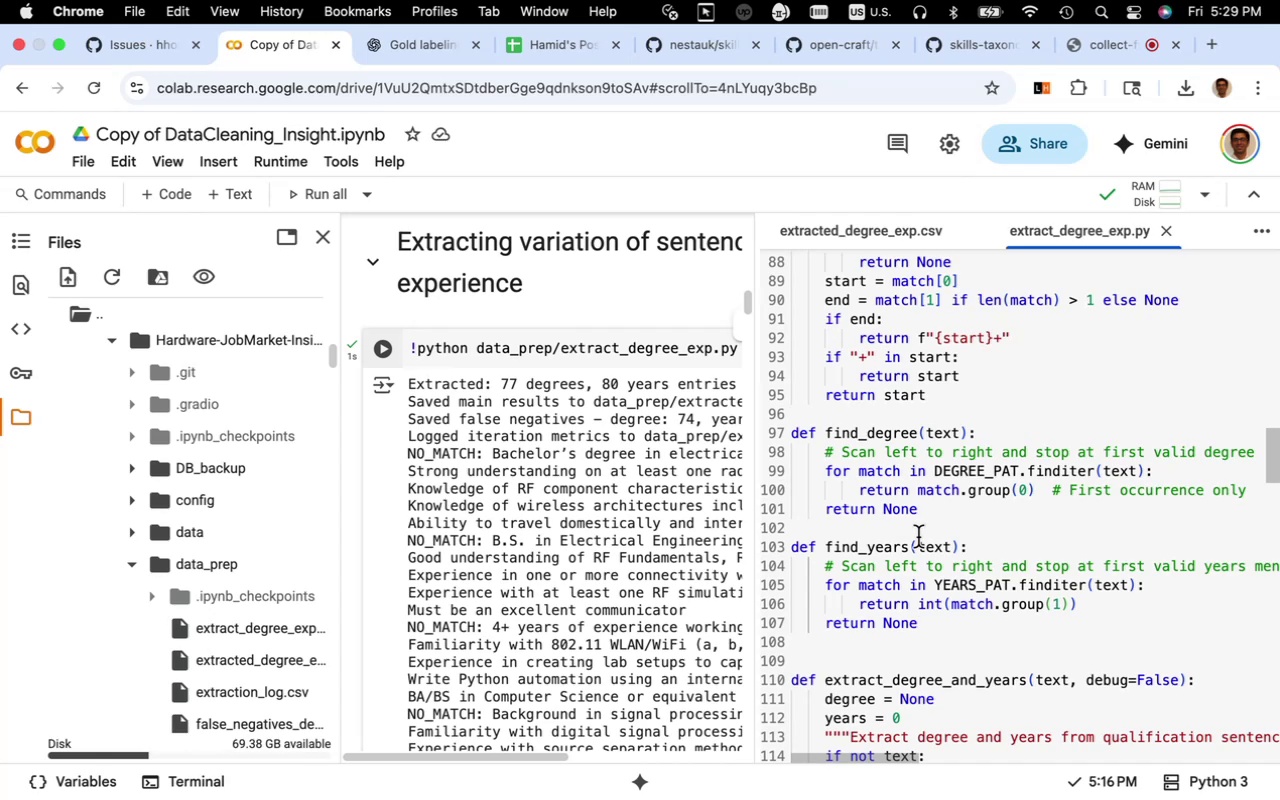 
left_click([419, 51])
 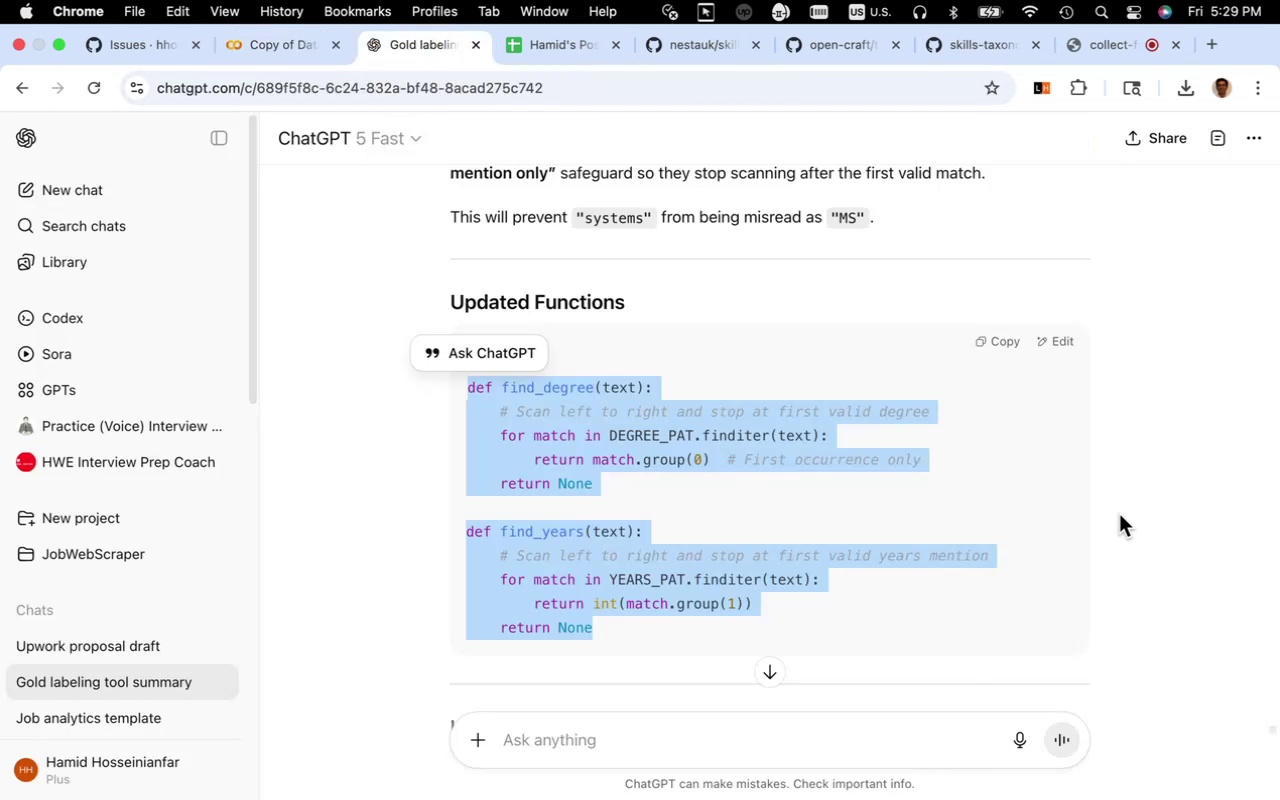 
left_click([1119, 514])
 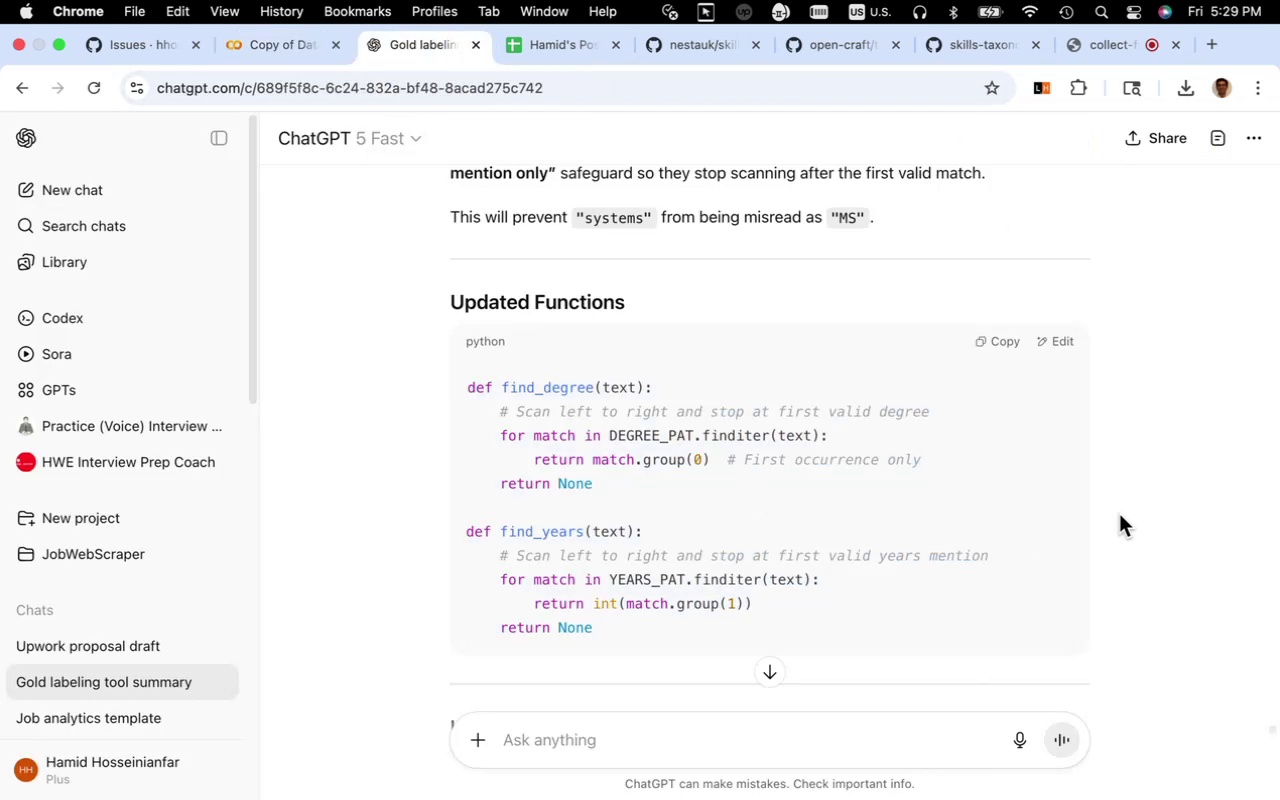 
scroll: coordinate [1119, 514], scroll_direction: down, amount: 6.0
 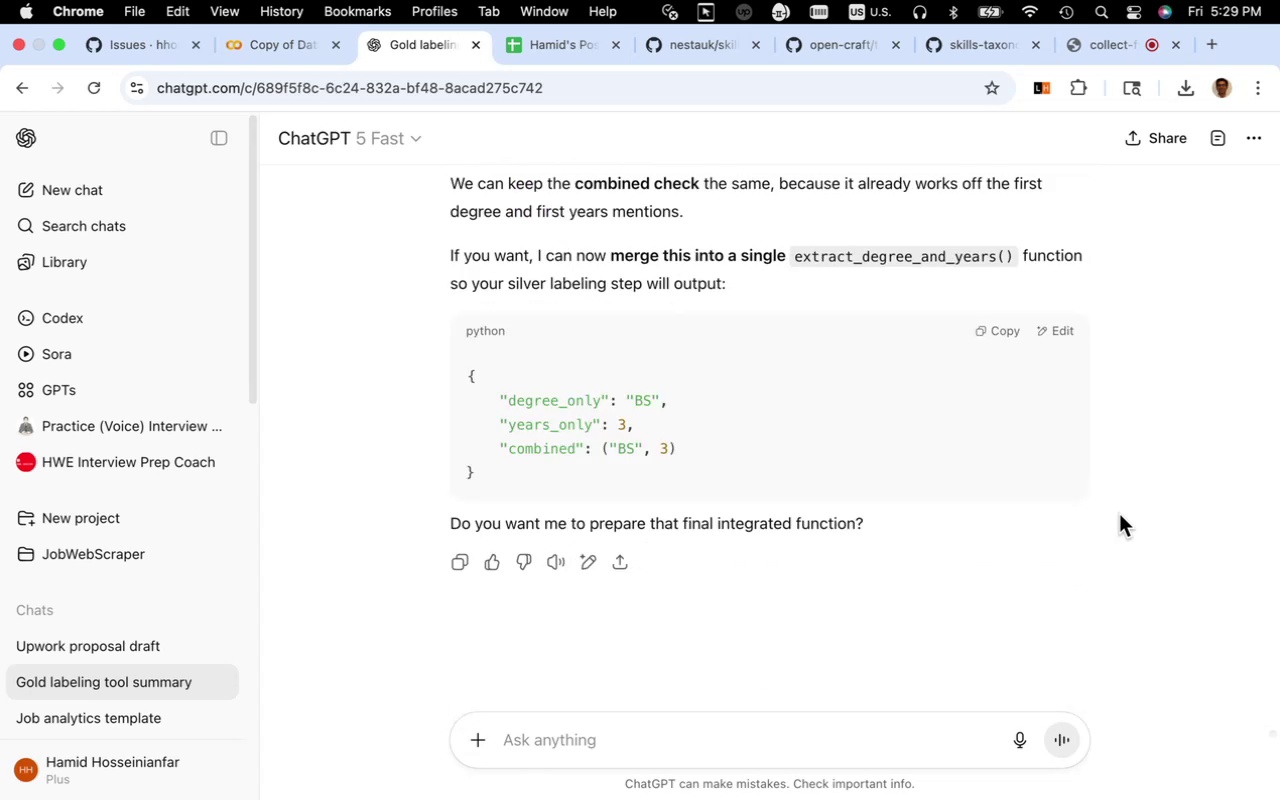 
scroll: coordinate [1119, 514], scroll_direction: up, amount: 17.0
 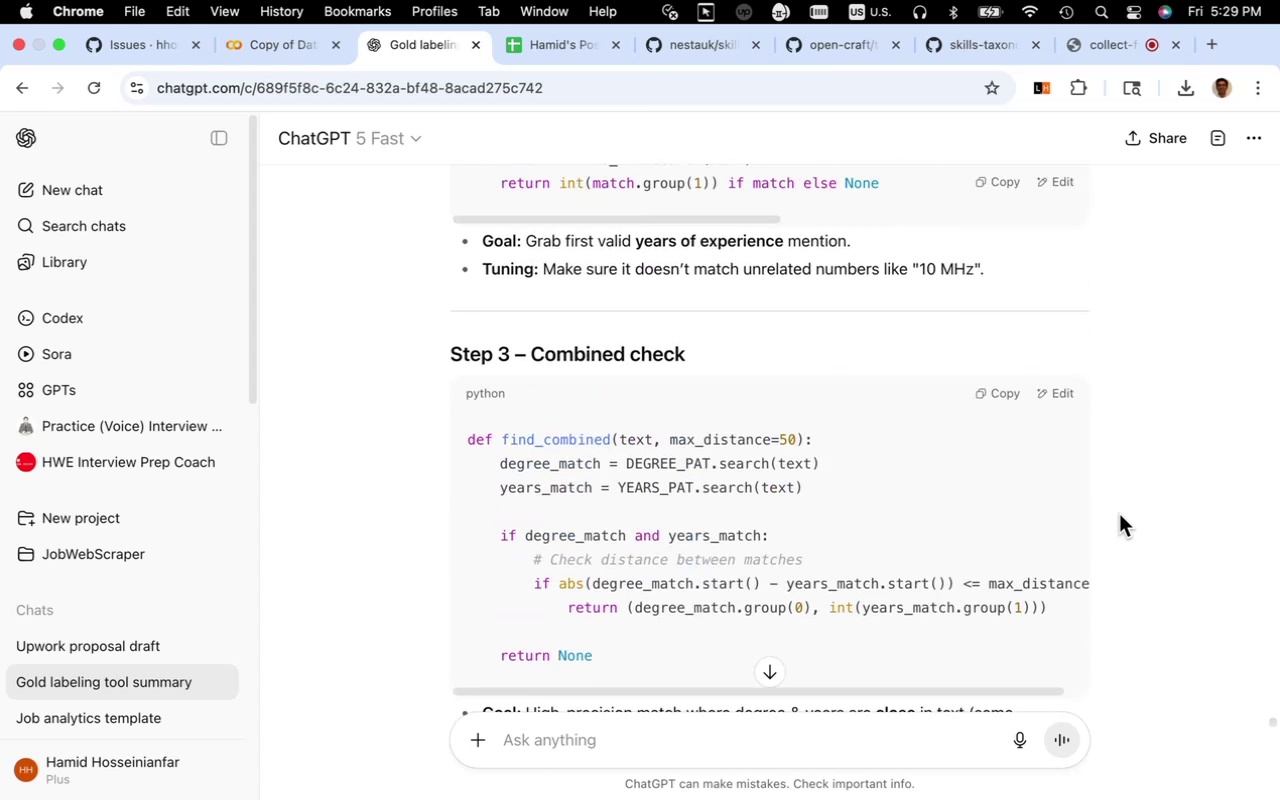 
scroll: coordinate [1119, 514], scroll_direction: down, amount: 5.0
 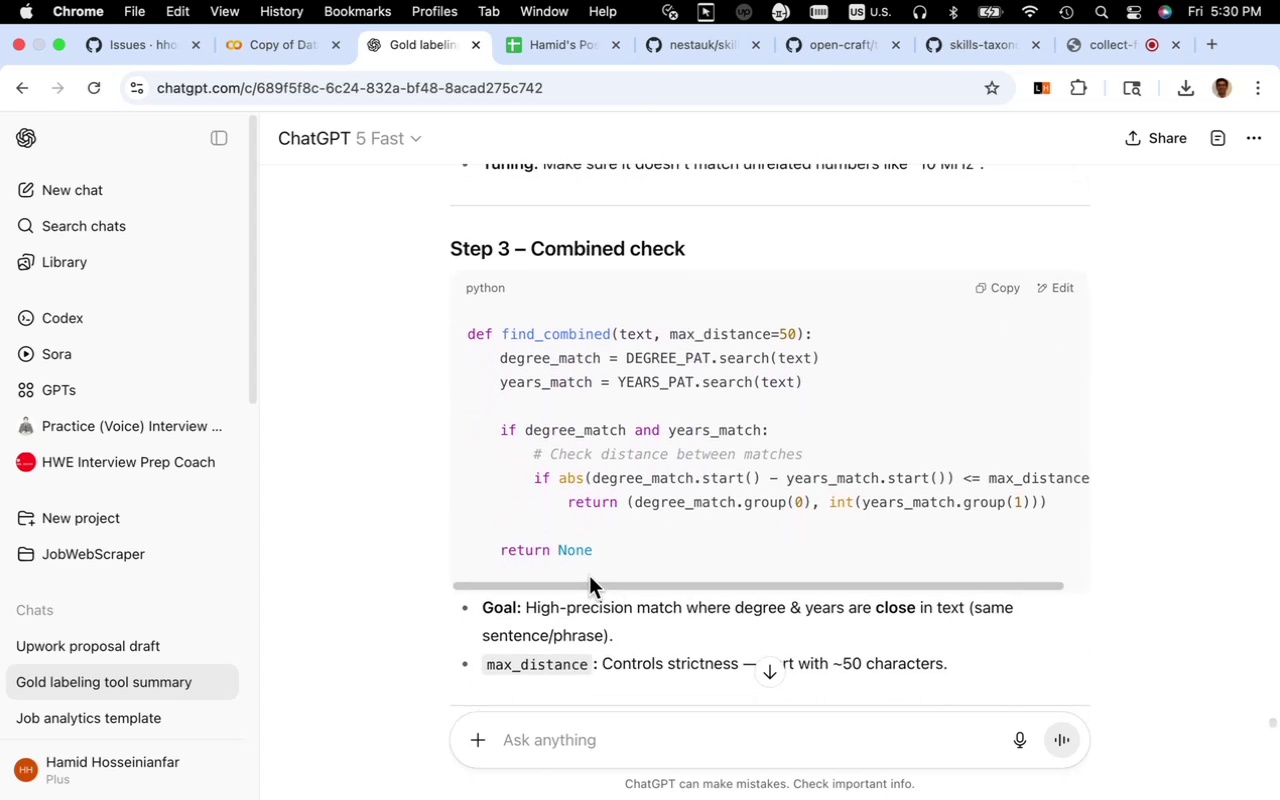 
left_click_drag(start_coordinate=[602, 556], to_coordinate=[464, 336])
 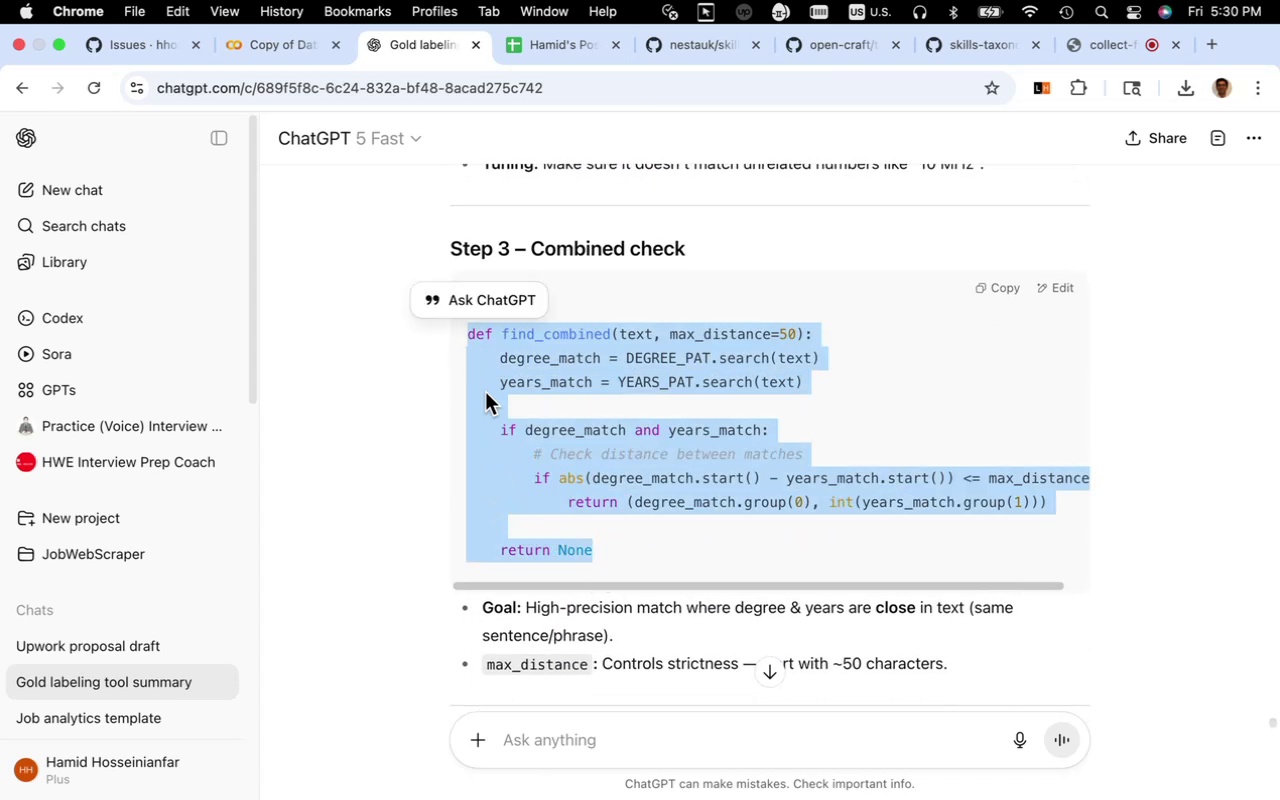 
key(Meta+C)
 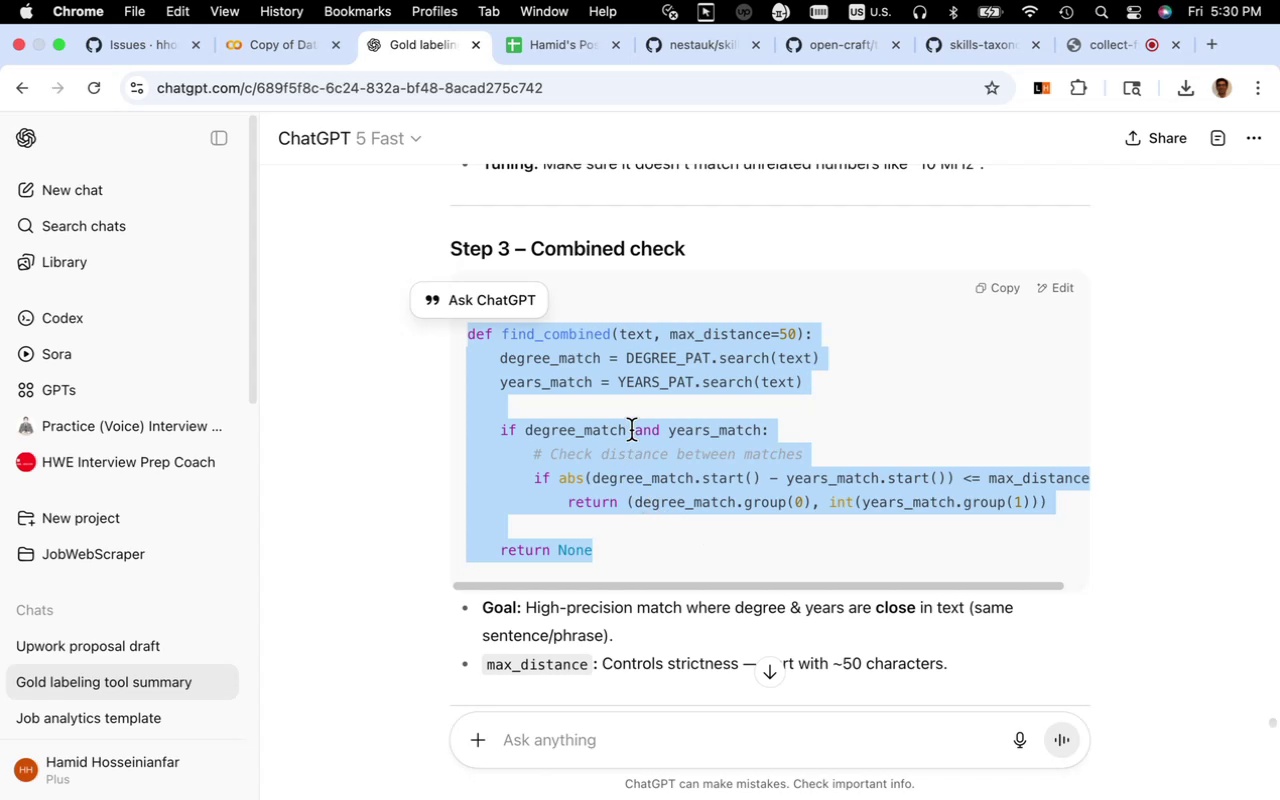 
wait(16.71)
 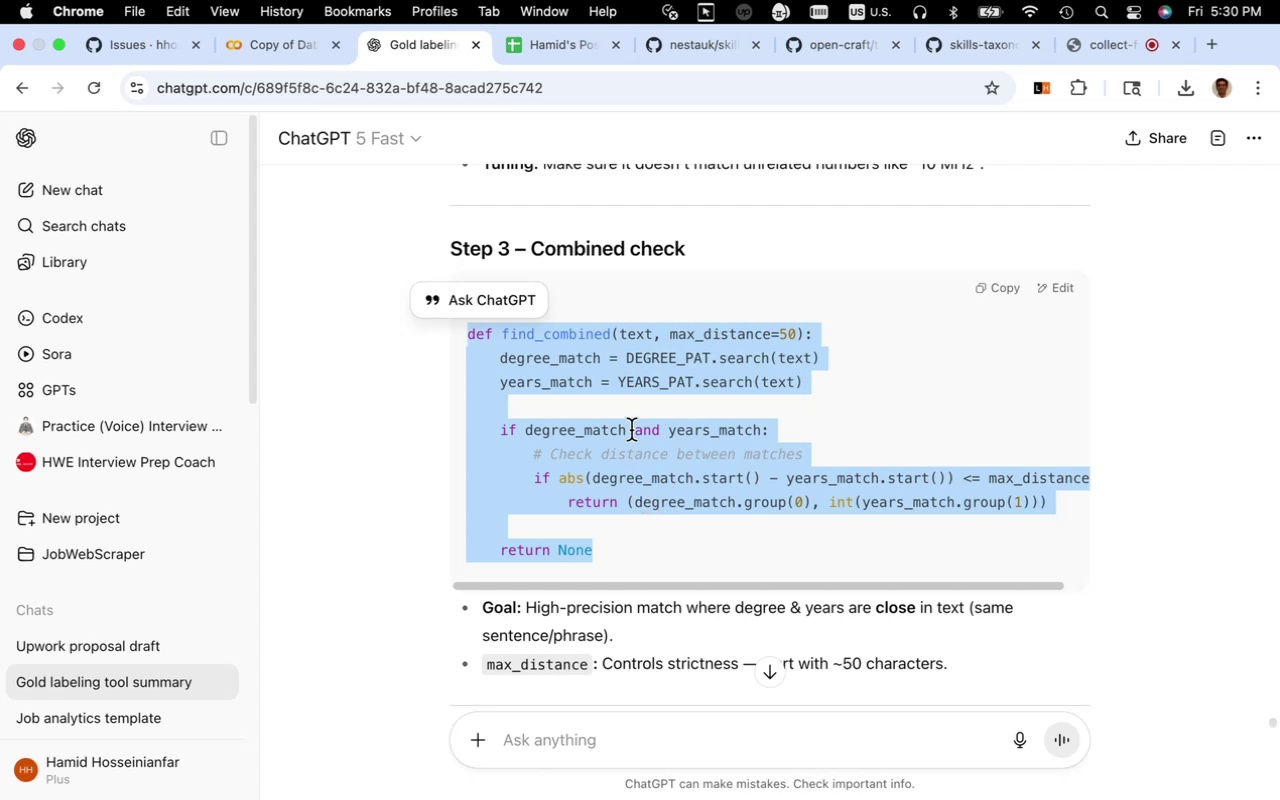 
left_click([300, 58])
 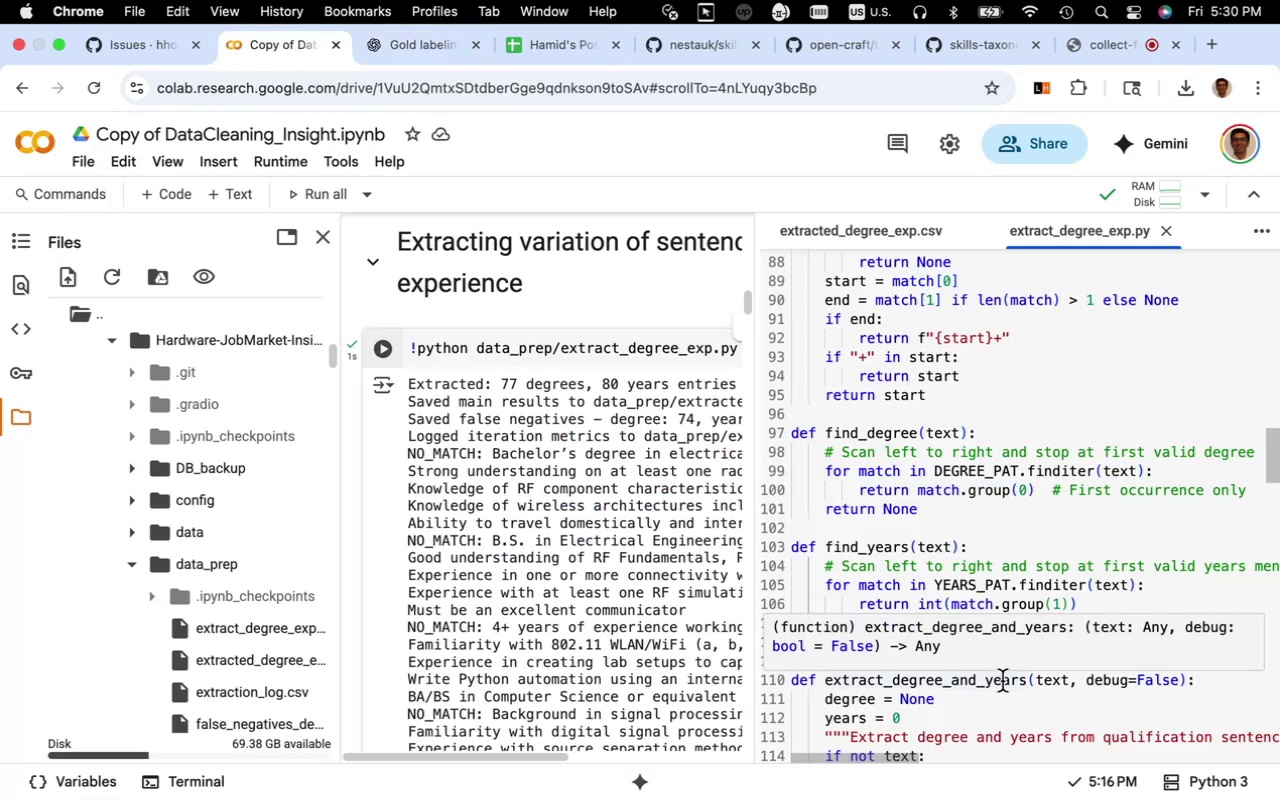 
key(Enter)
 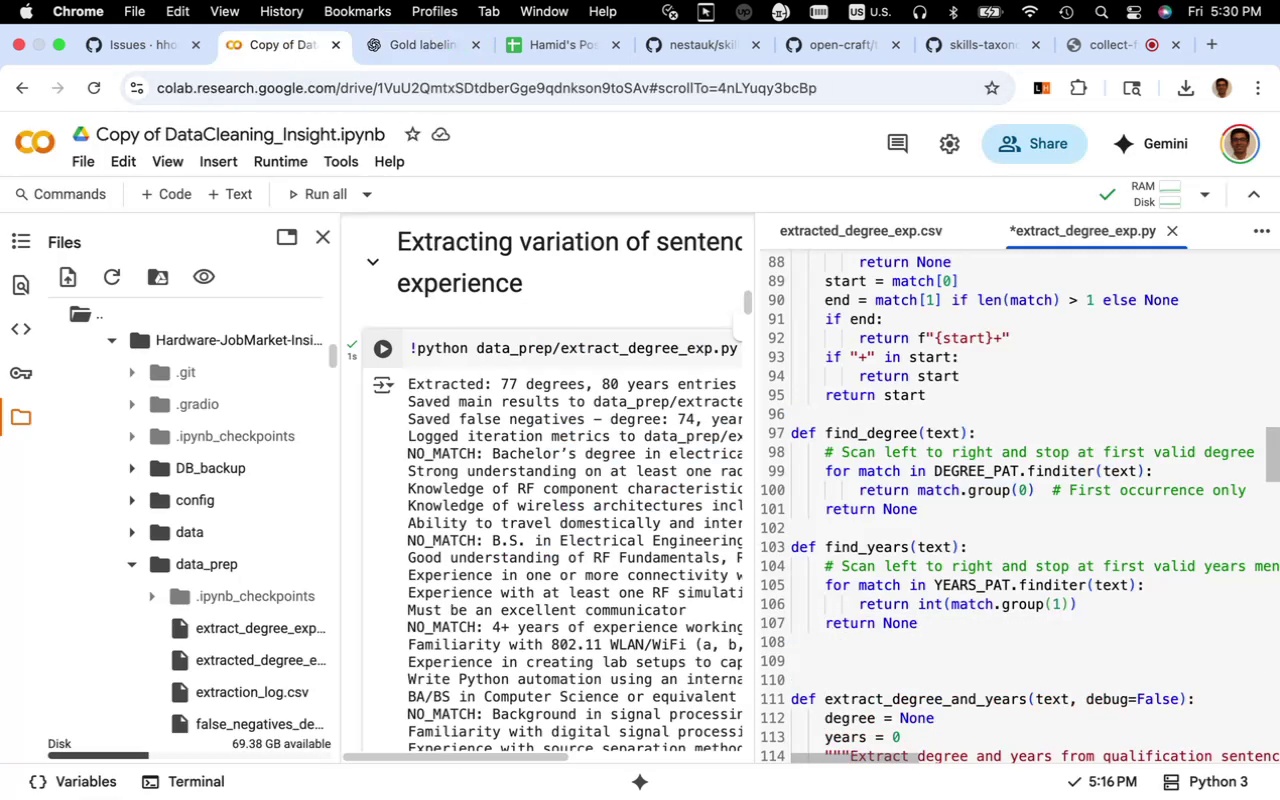 
key(Enter)
 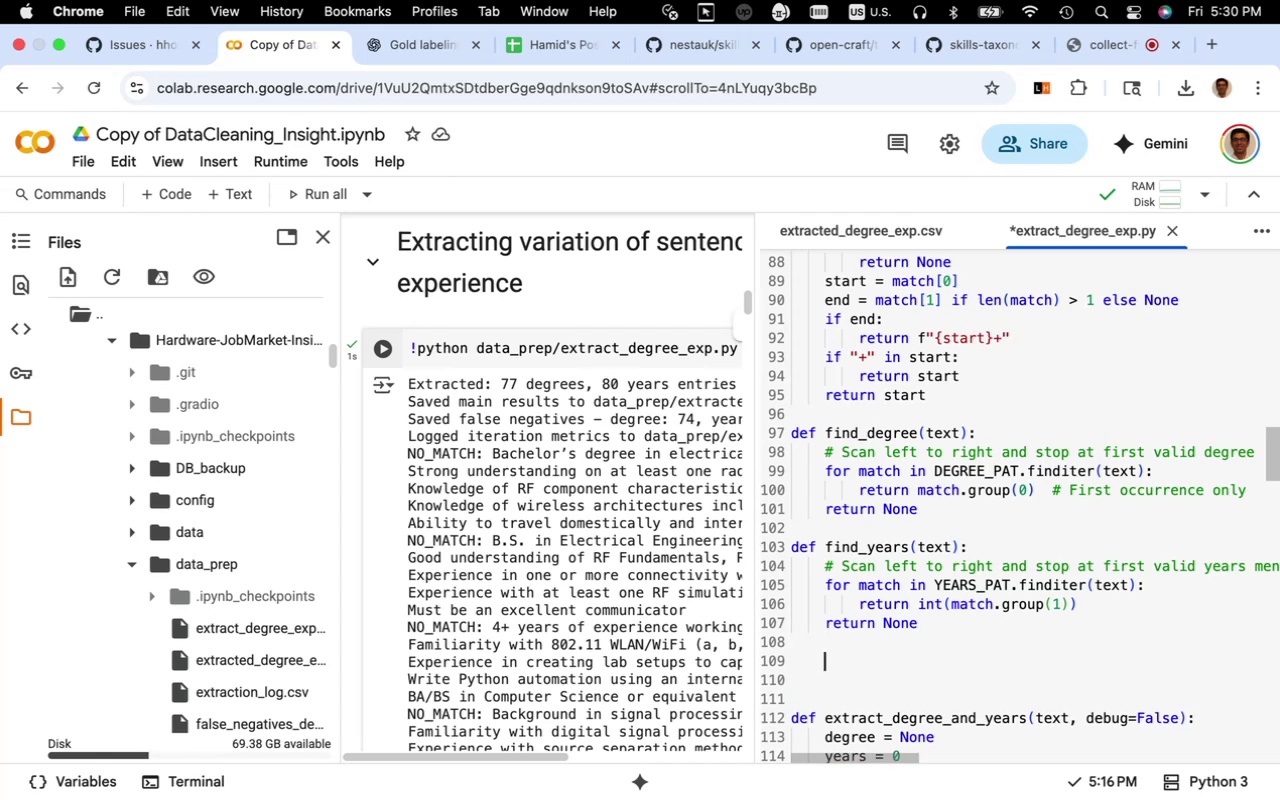 
key(Backspace)
 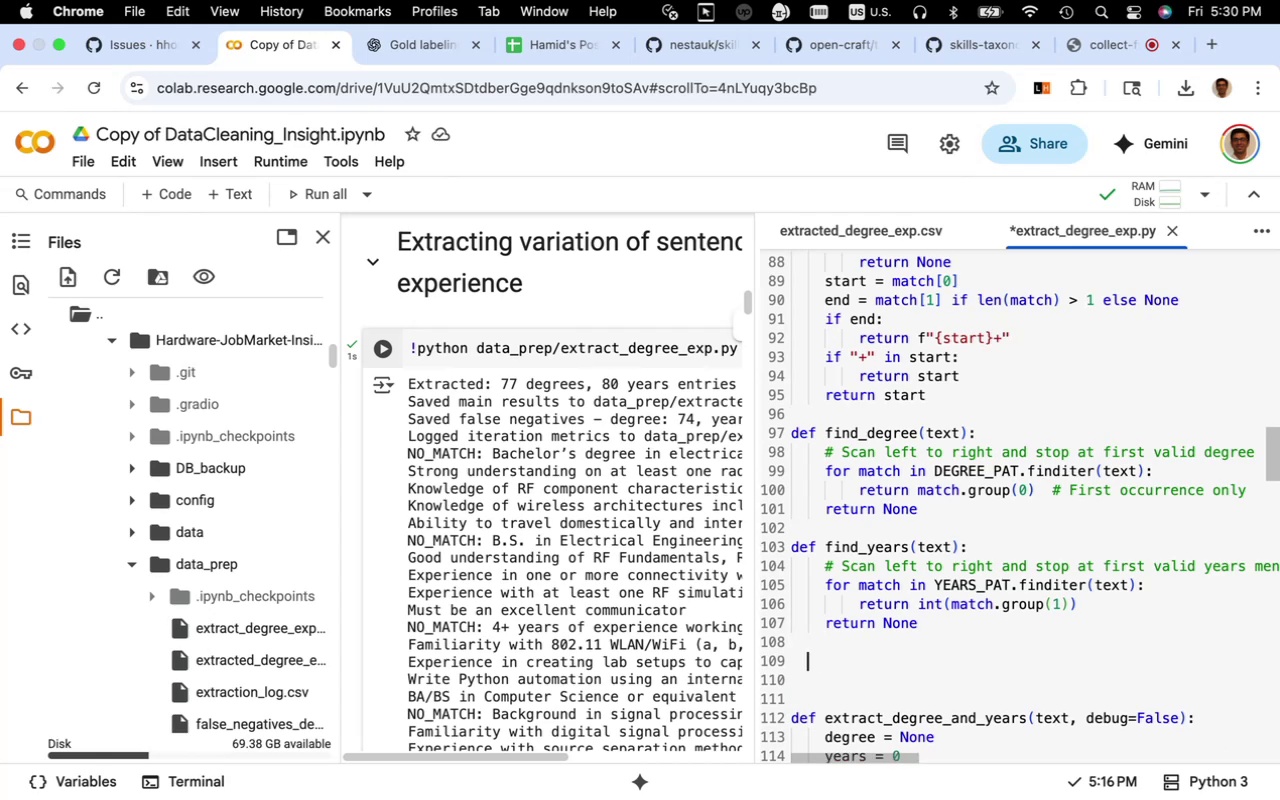 
key(Backspace)
 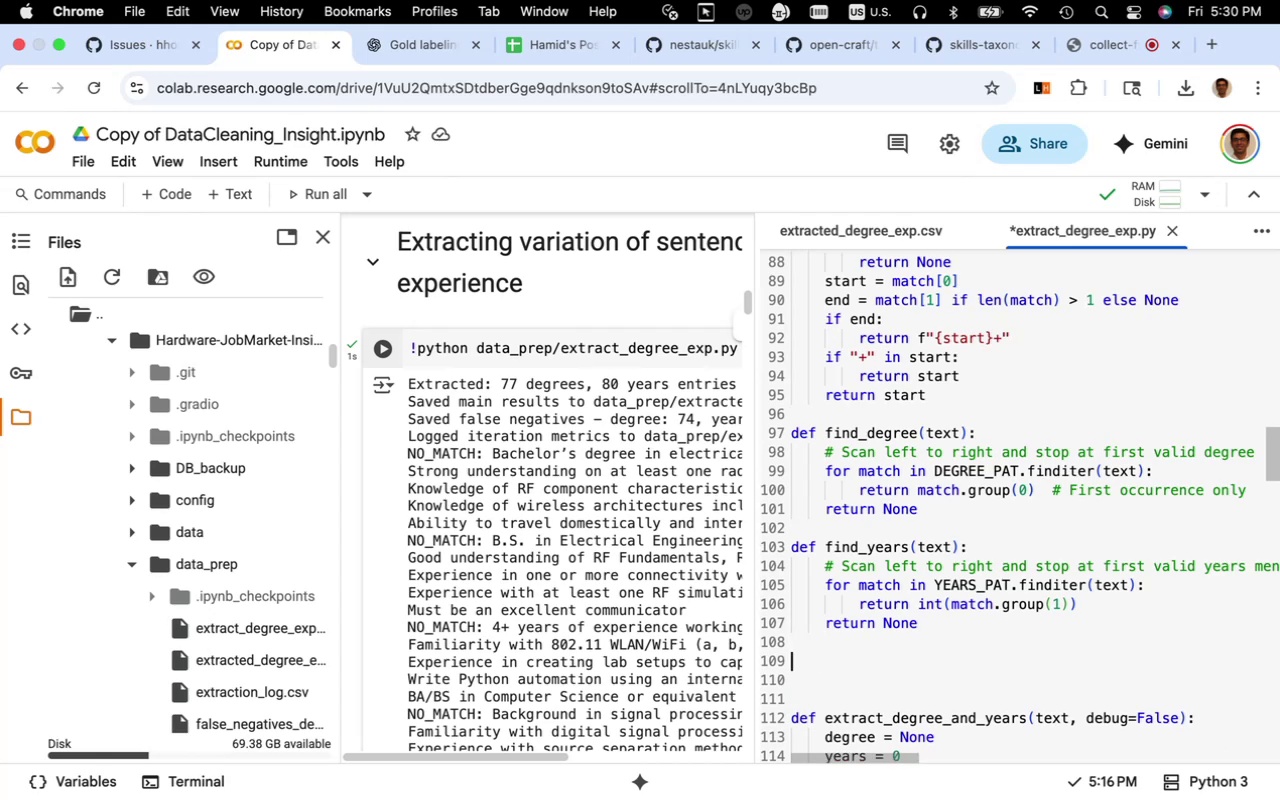 
key(Meta+V)
 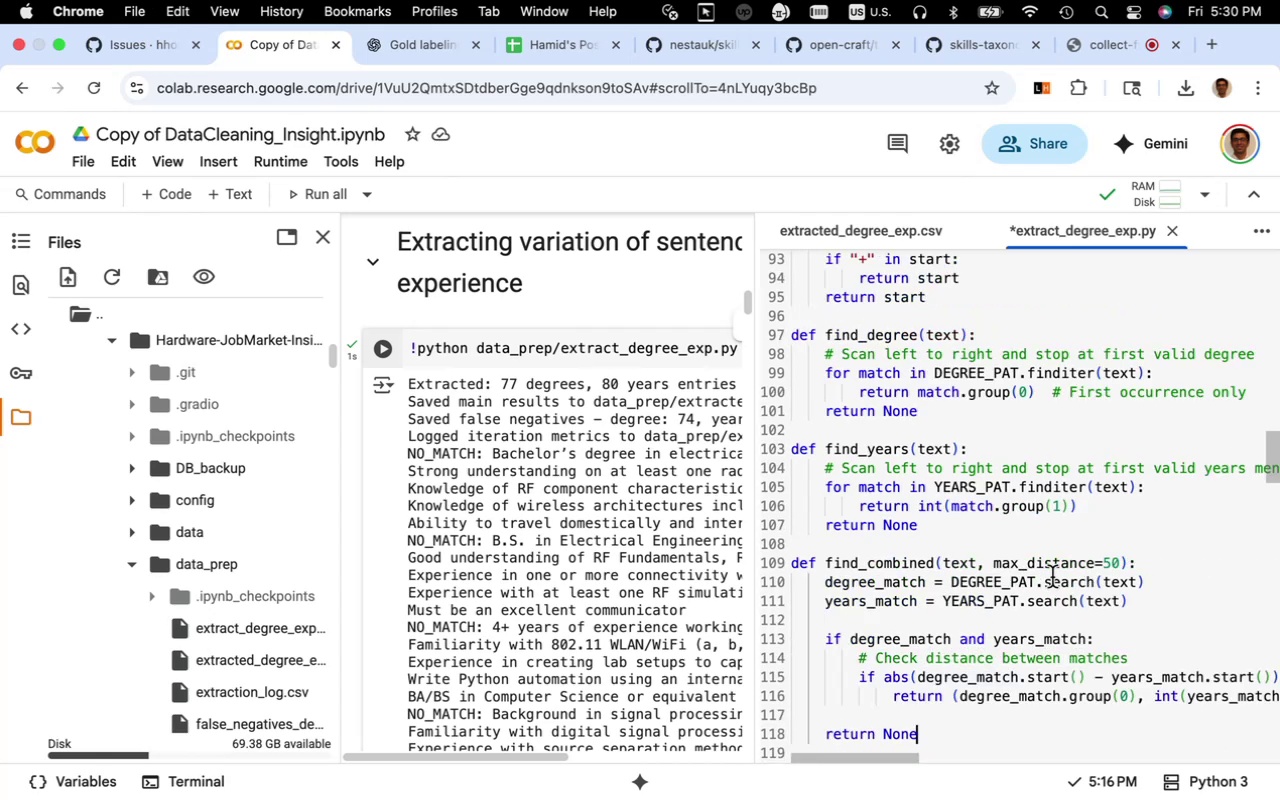 
scroll: coordinate [596, 496], scroll_direction: down, amount: 40.0
 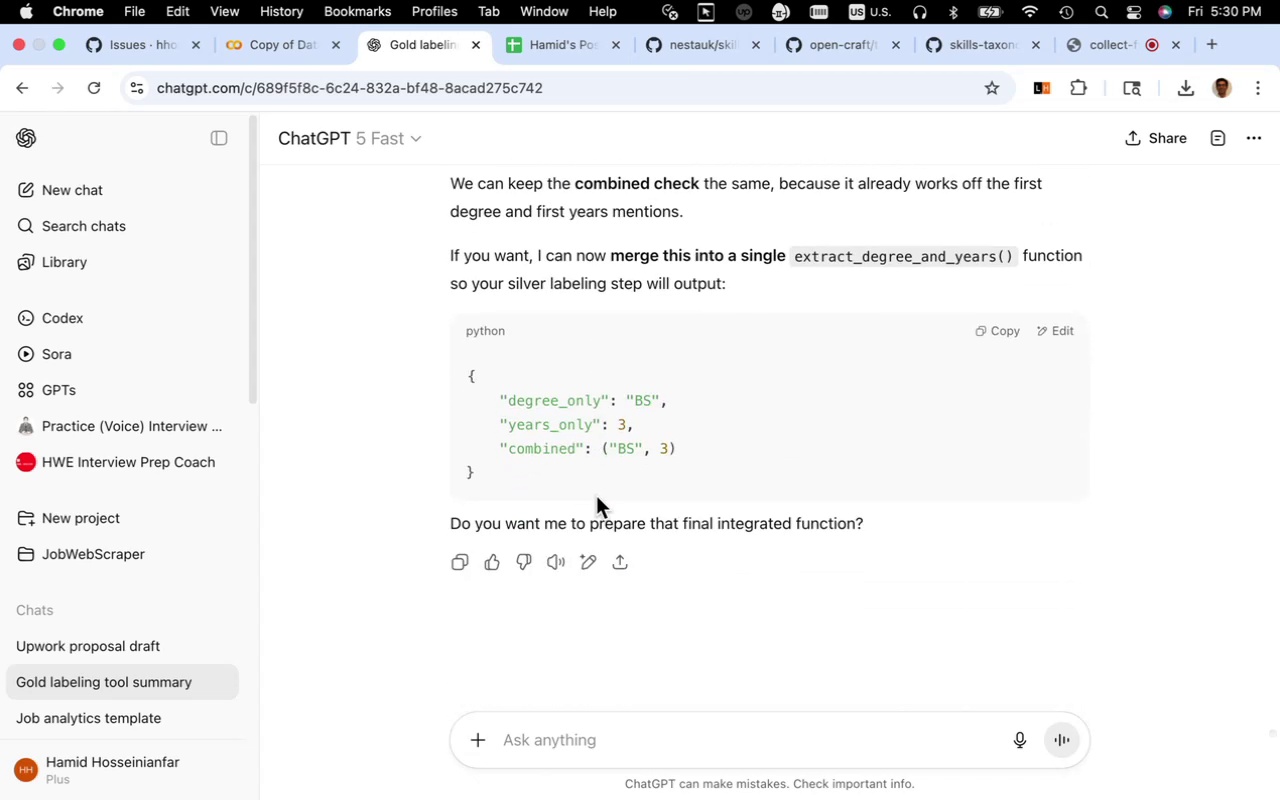 
scroll: coordinate [596, 496], scroll_direction: up, amount: 1.0
 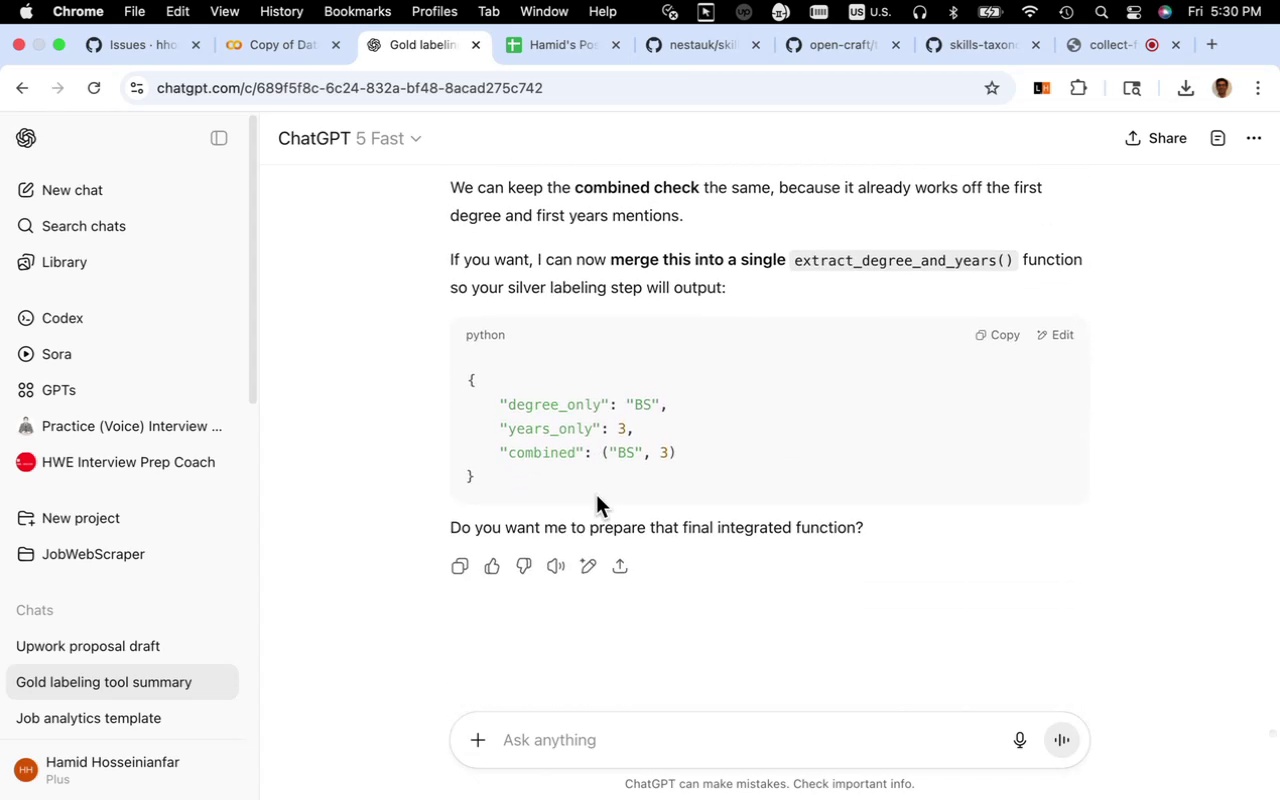 
wait(5.23)
 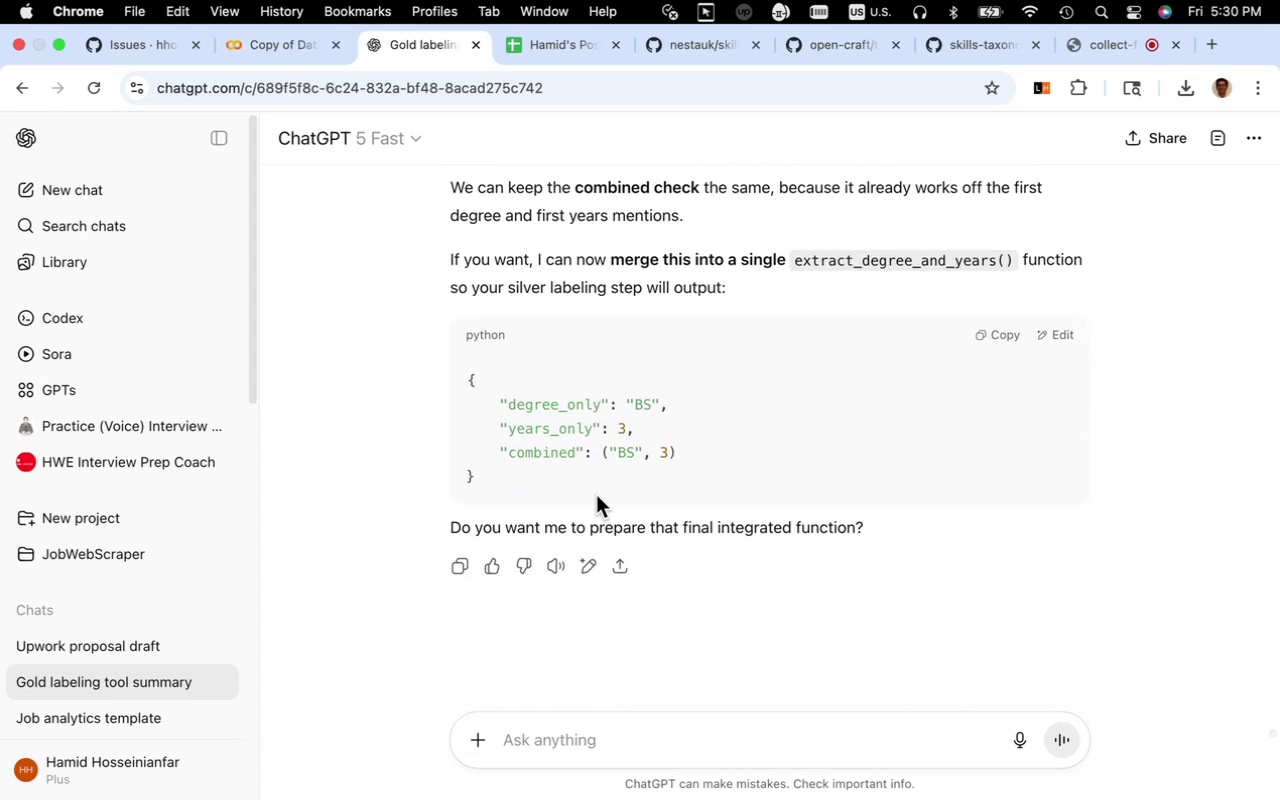 
scroll: coordinate [596, 496], scroll_direction: up, amount: 5.0
 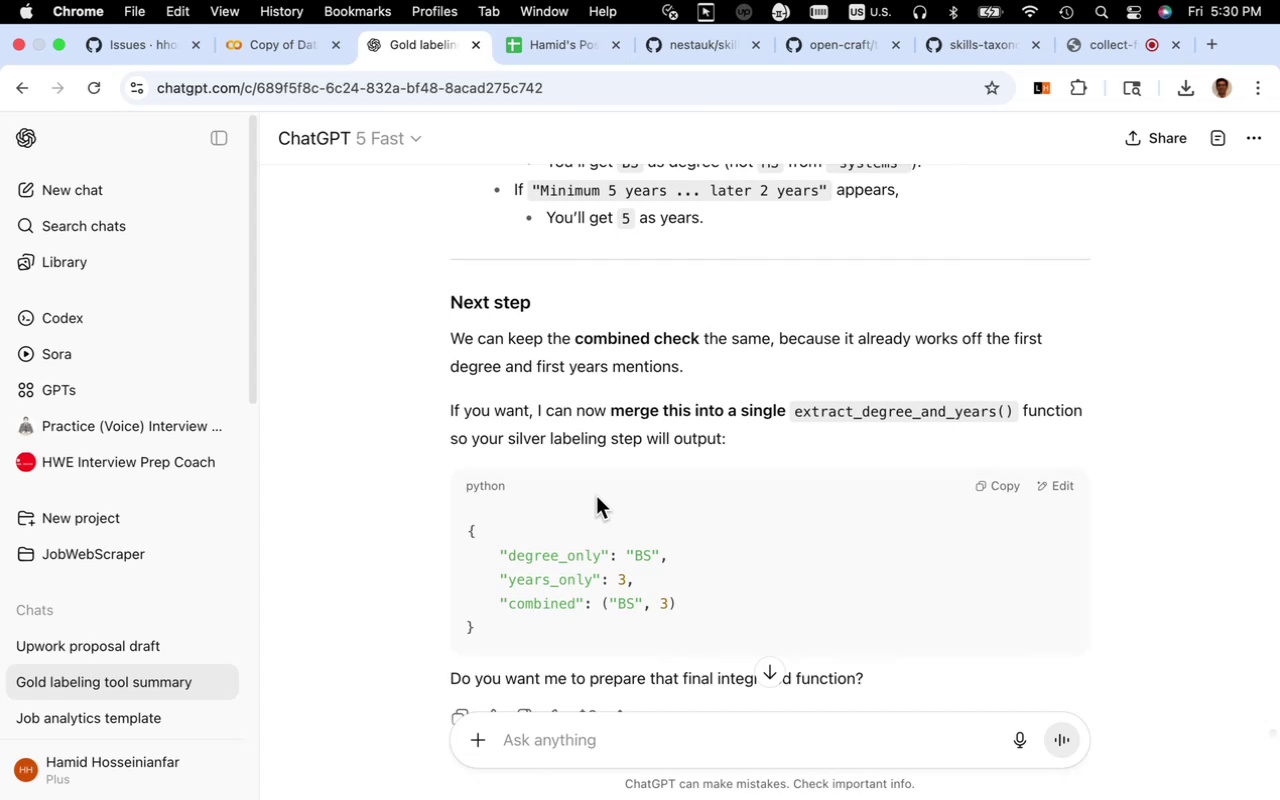 
wait(9.29)
 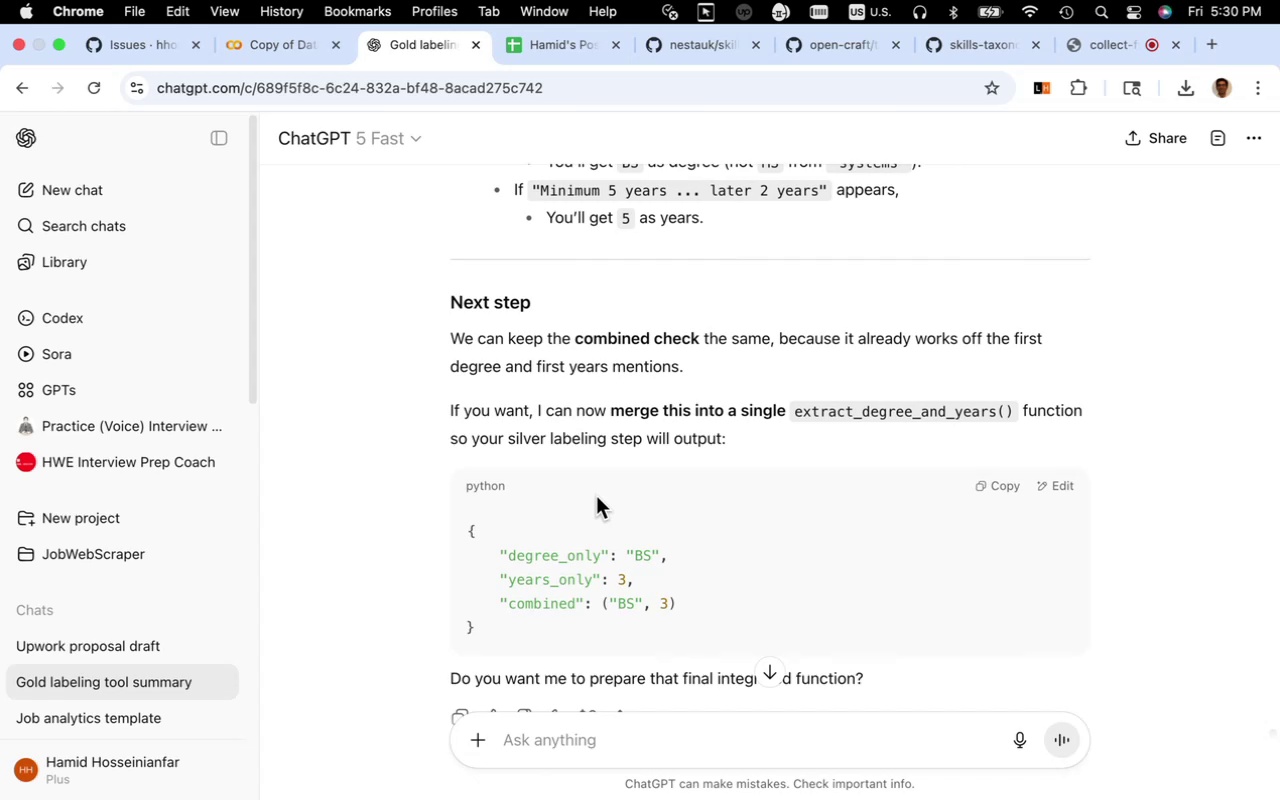 
scroll: coordinate [596, 496], scroll_direction: up, amount: 4.0
 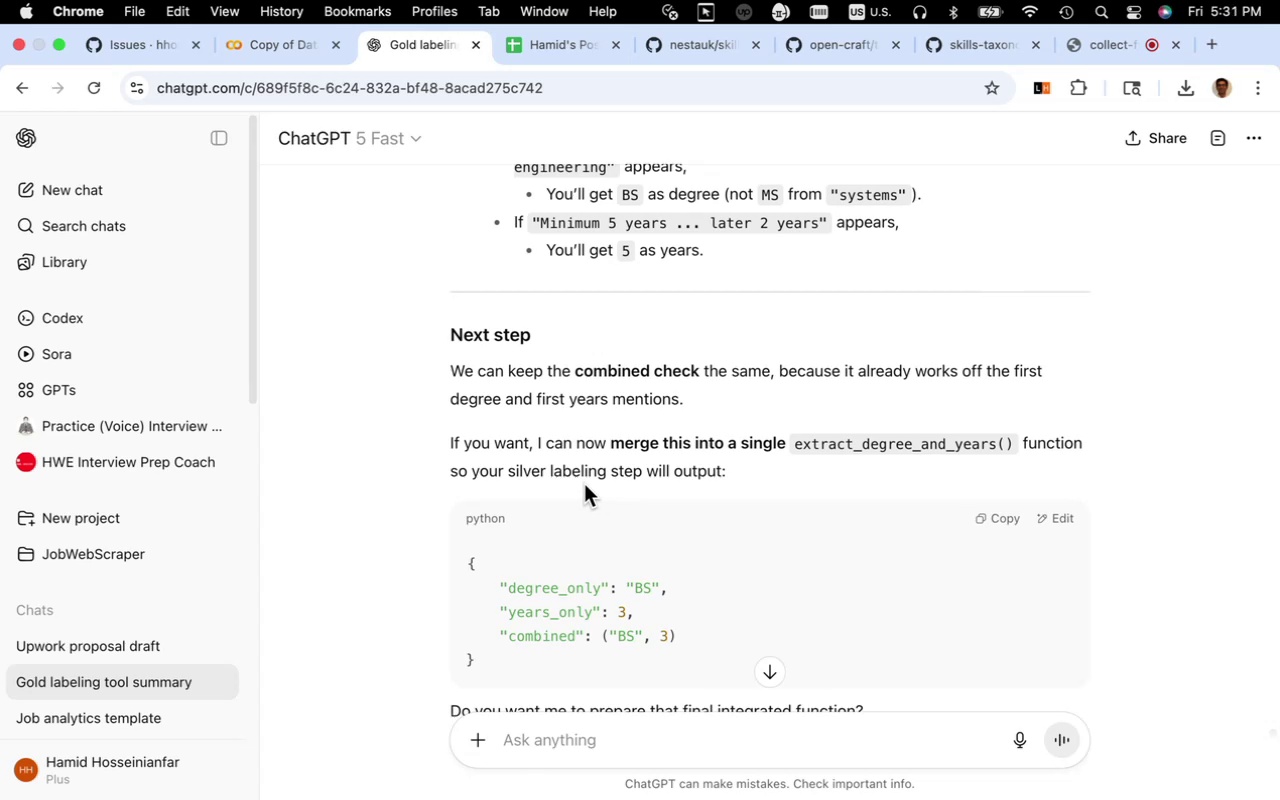 
wait(10.21)
 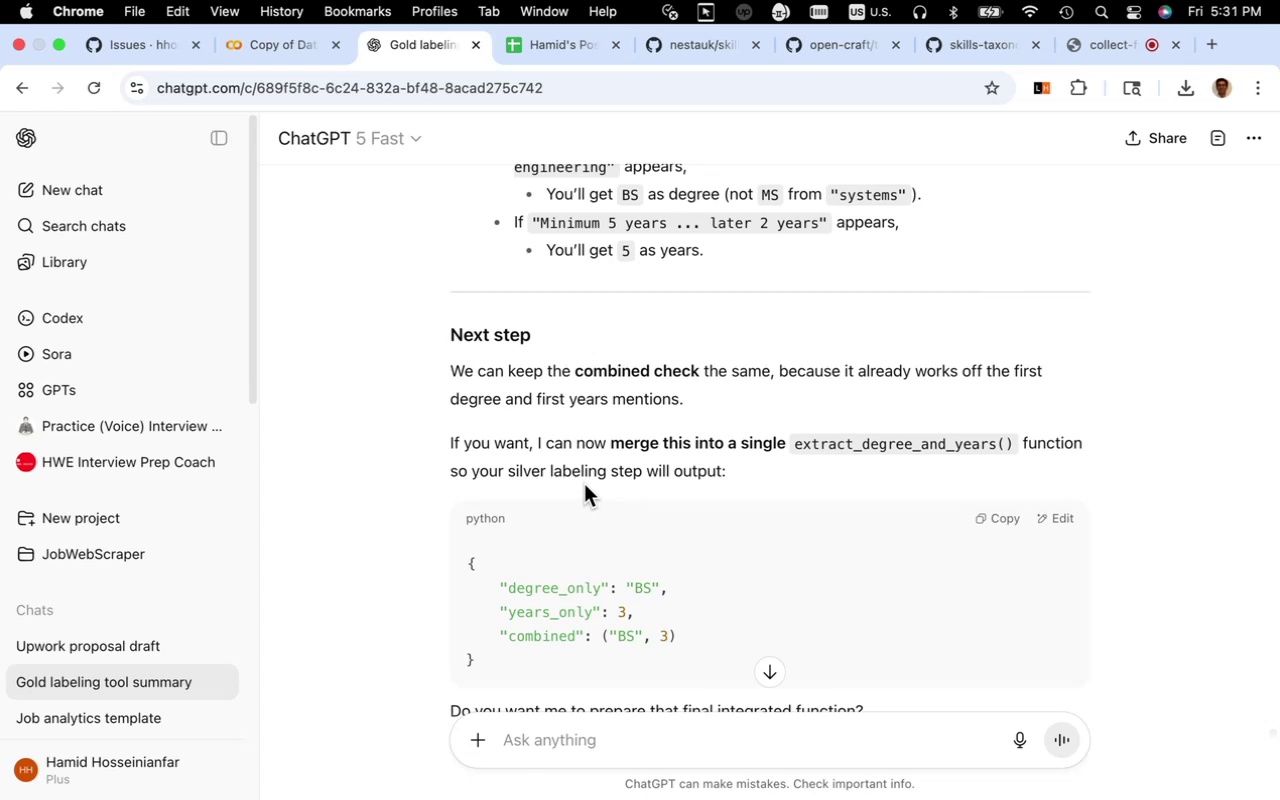 
scroll: coordinate [577, 455], scroll_direction: up, amount: 8.0
 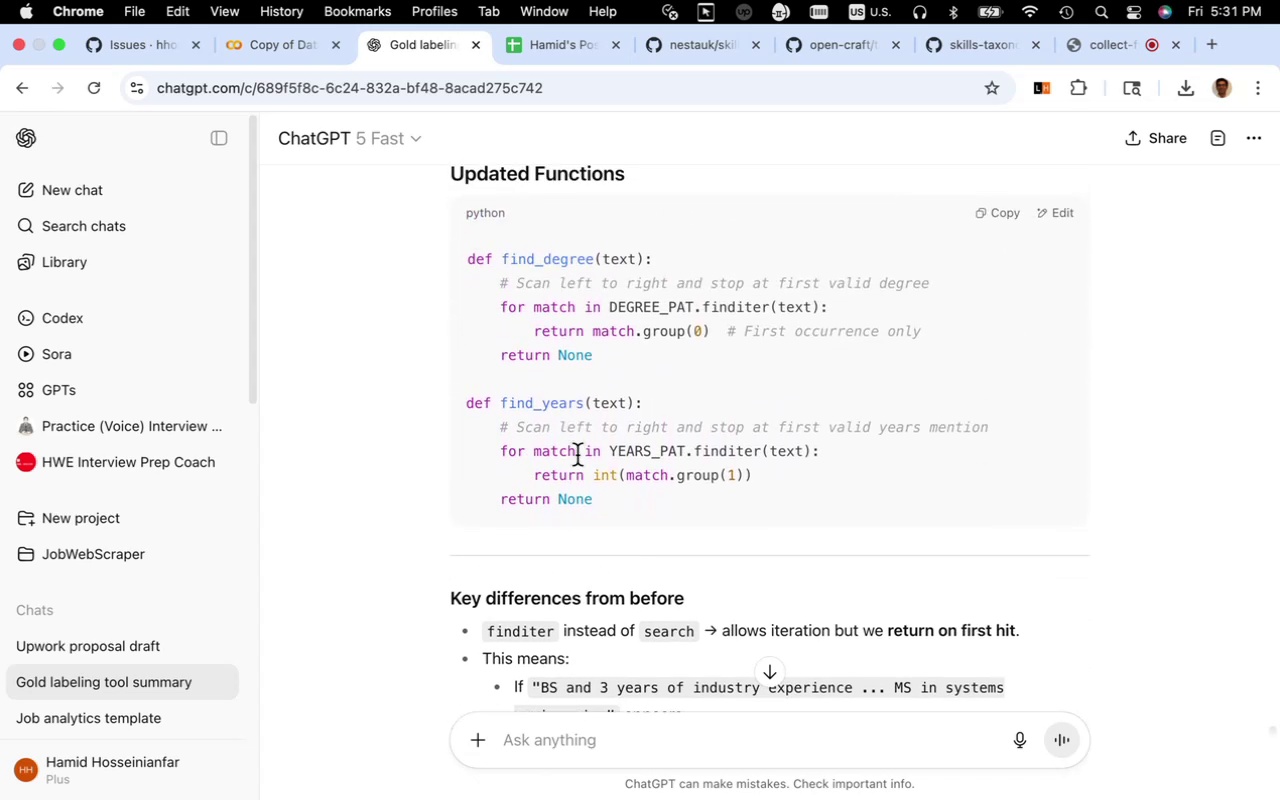 
scroll: coordinate [577, 455], scroll_direction: down, amount: 4.0
 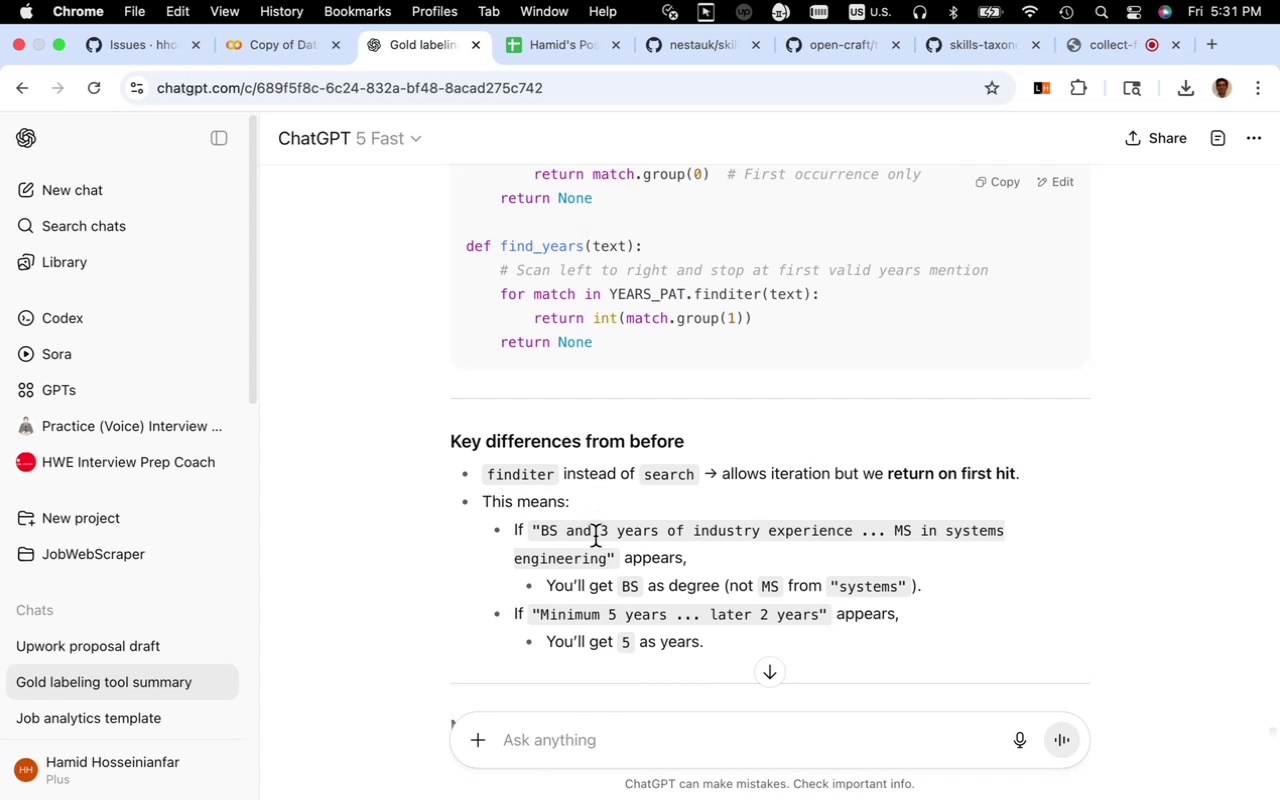 
wait(12.9)
 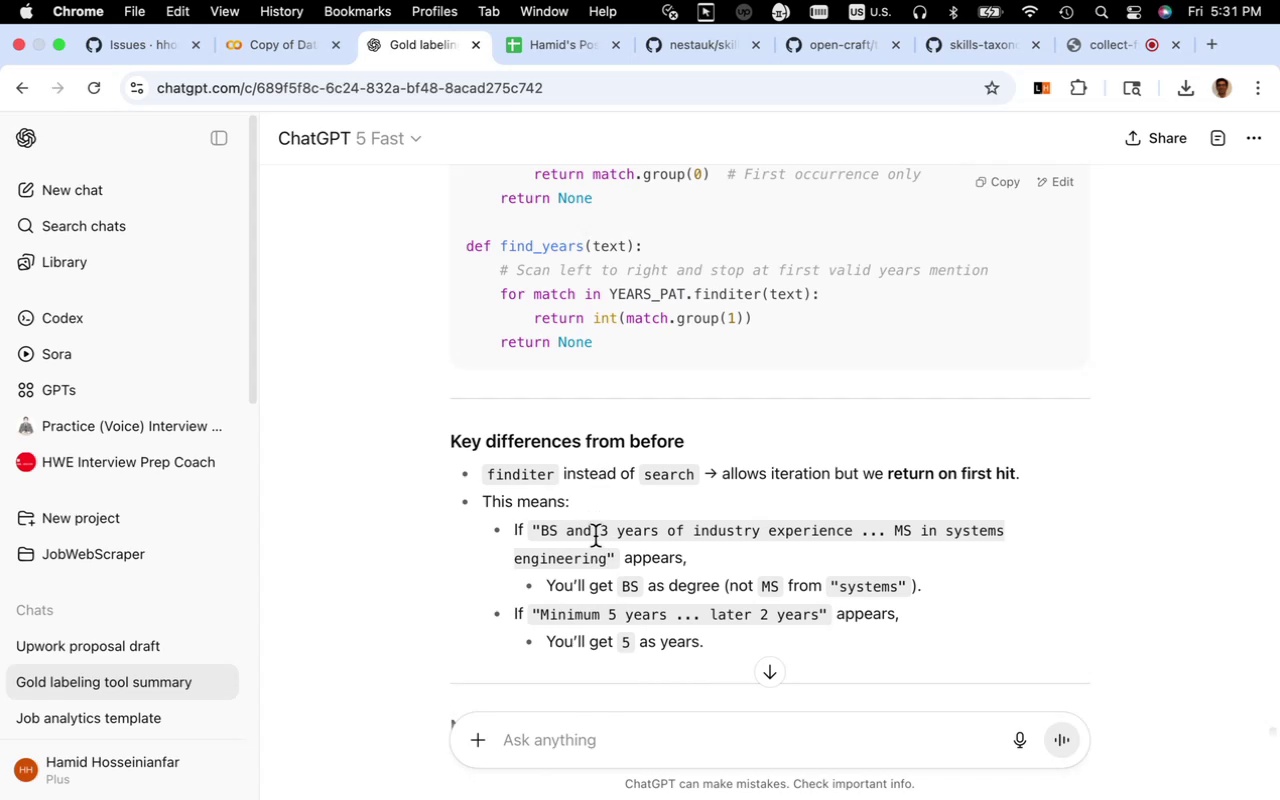 
scroll: coordinate [601, 531], scroll_direction: up, amount: 39.0
 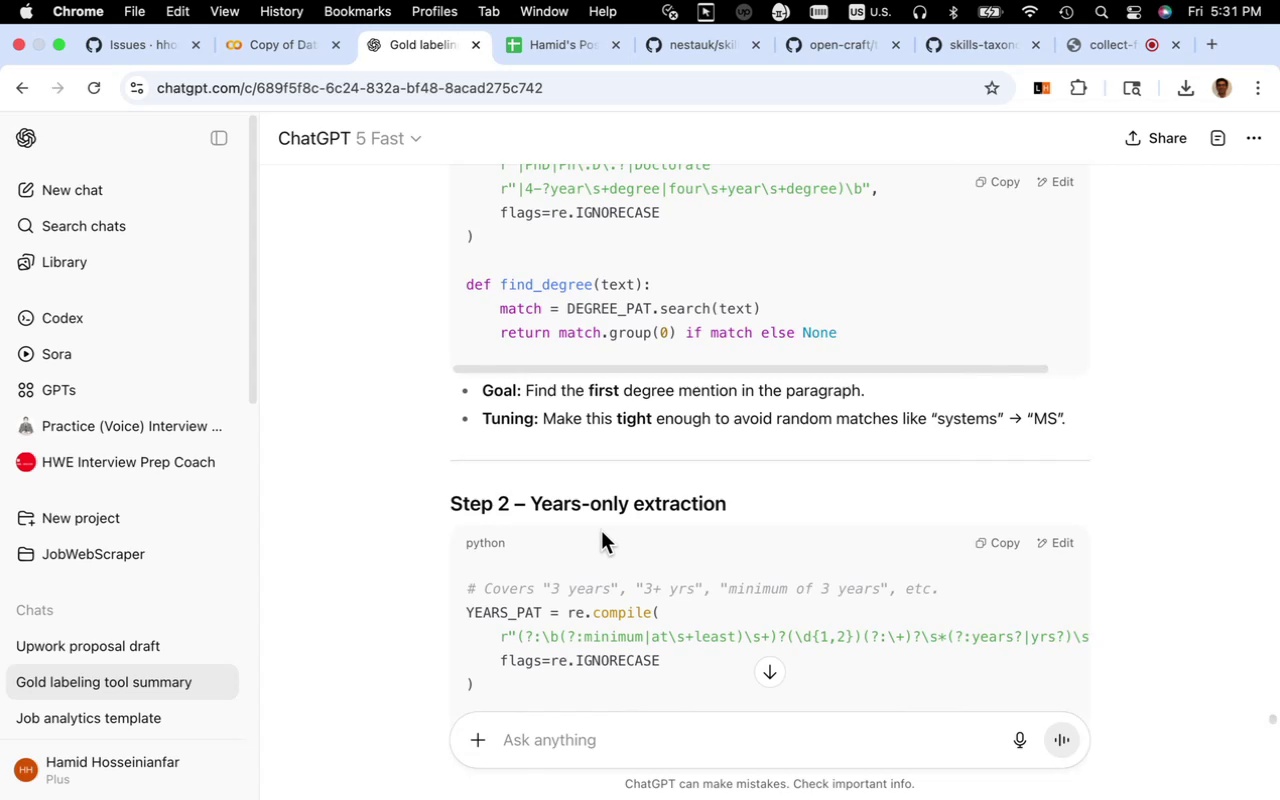 
scroll: coordinate [601, 531], scroll_direction: down, amount: 15.0
 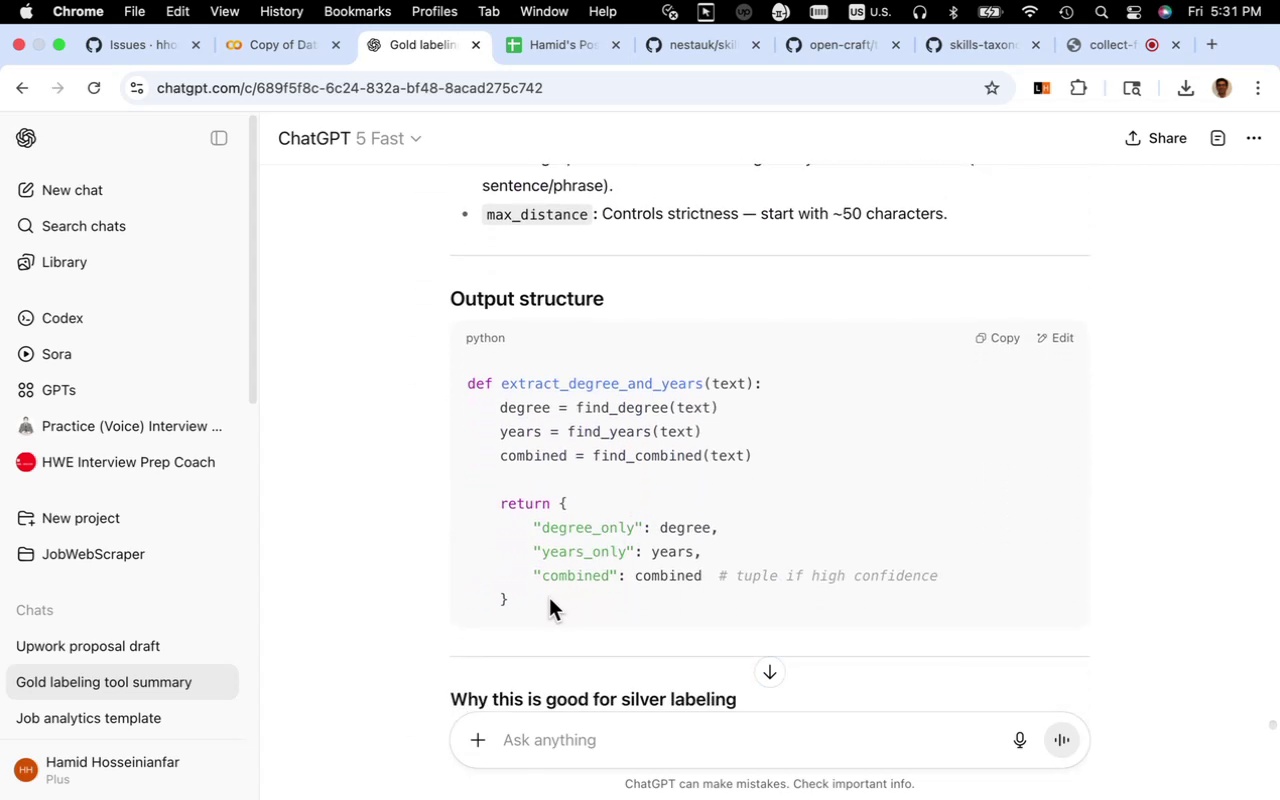 
left_click_drag(start_coordinate=[543, 598], to_coordinate=[468, 379])
 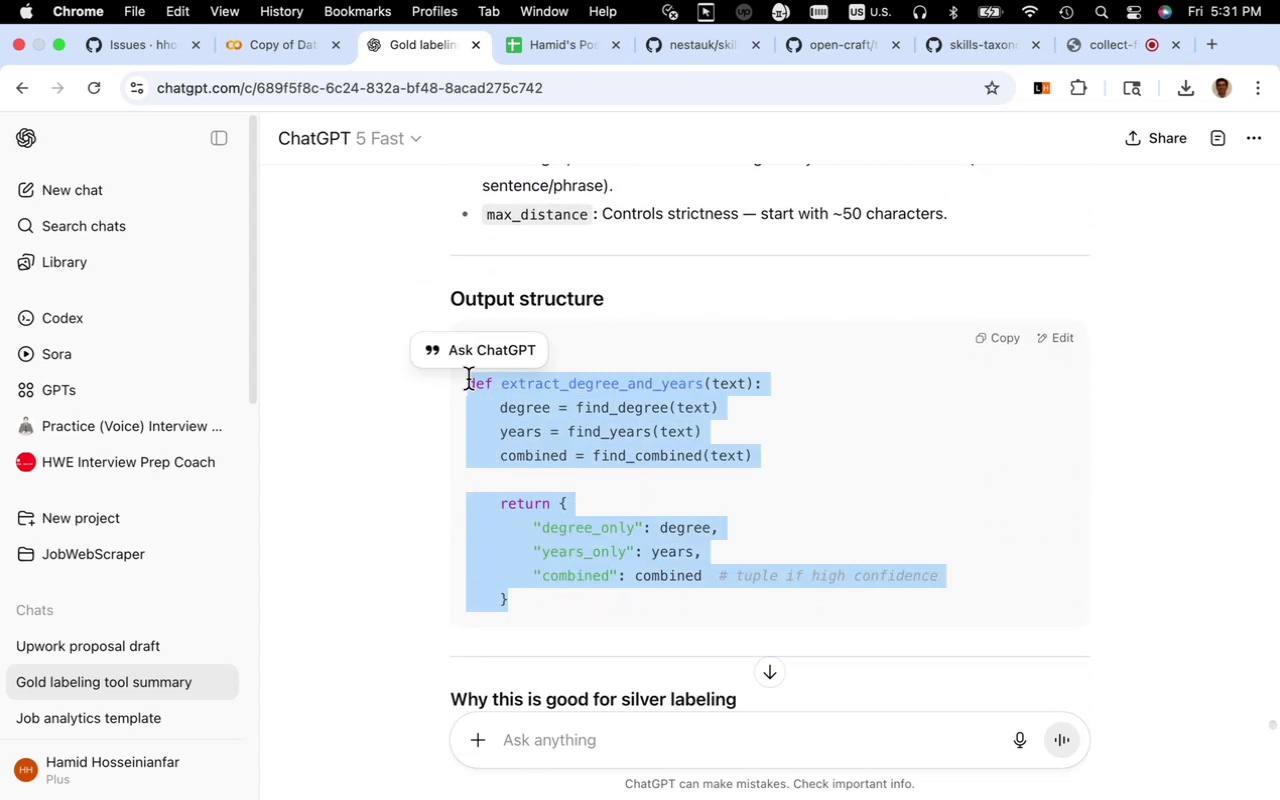 
key(Meta+C)
 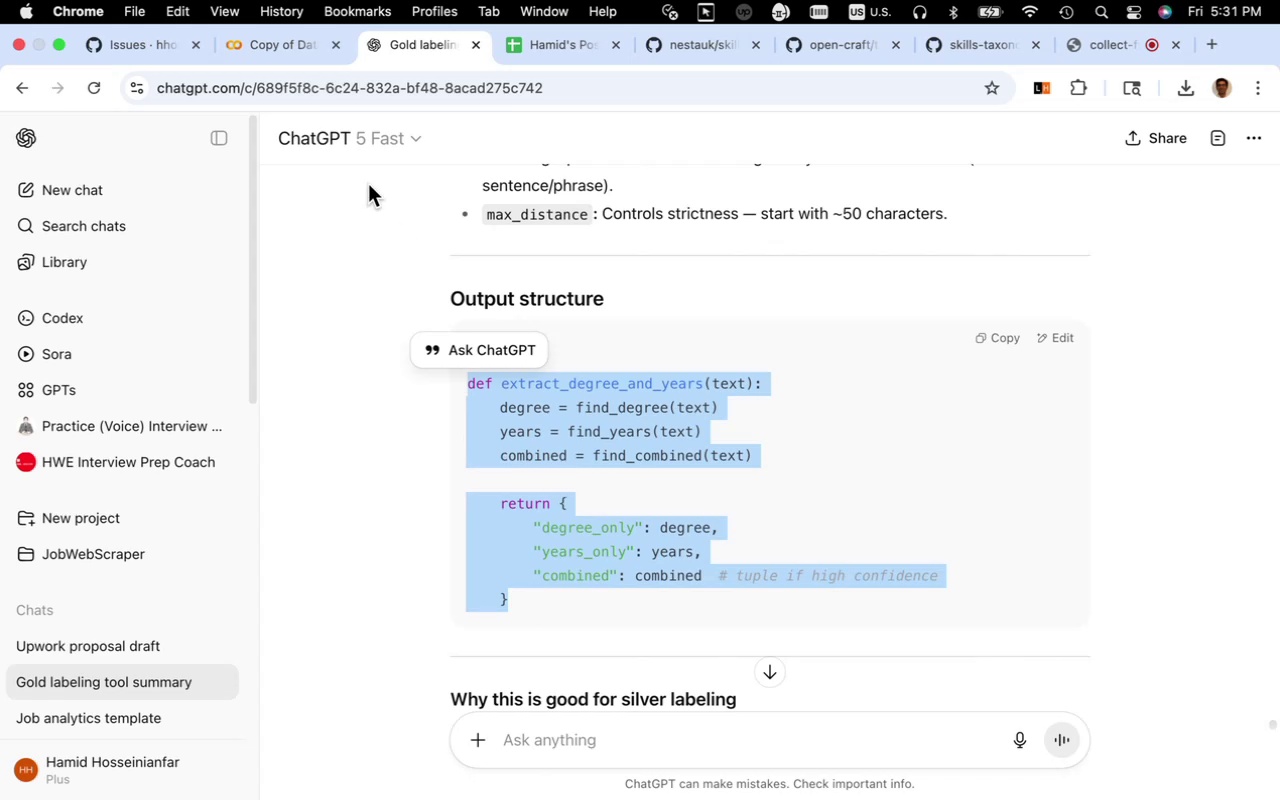 
mouse_move([308, 92])
 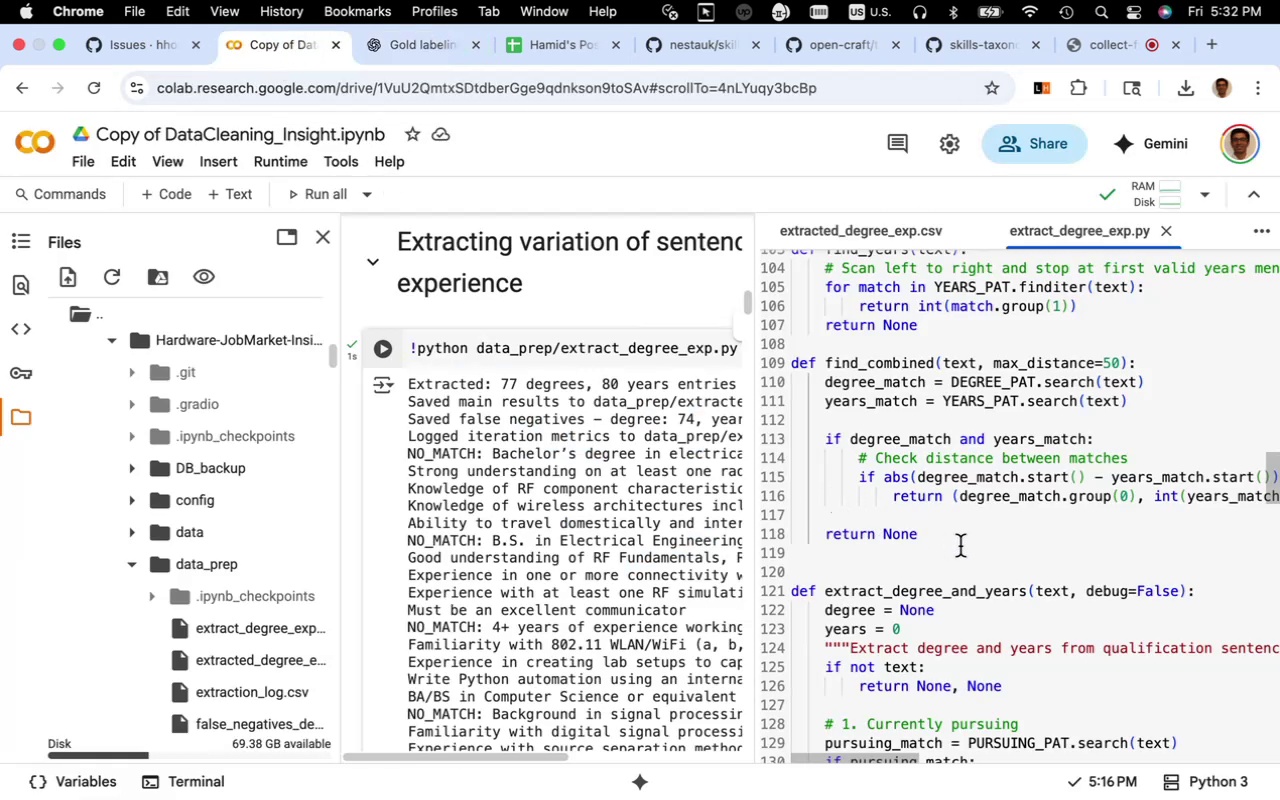 
key(Enter)
 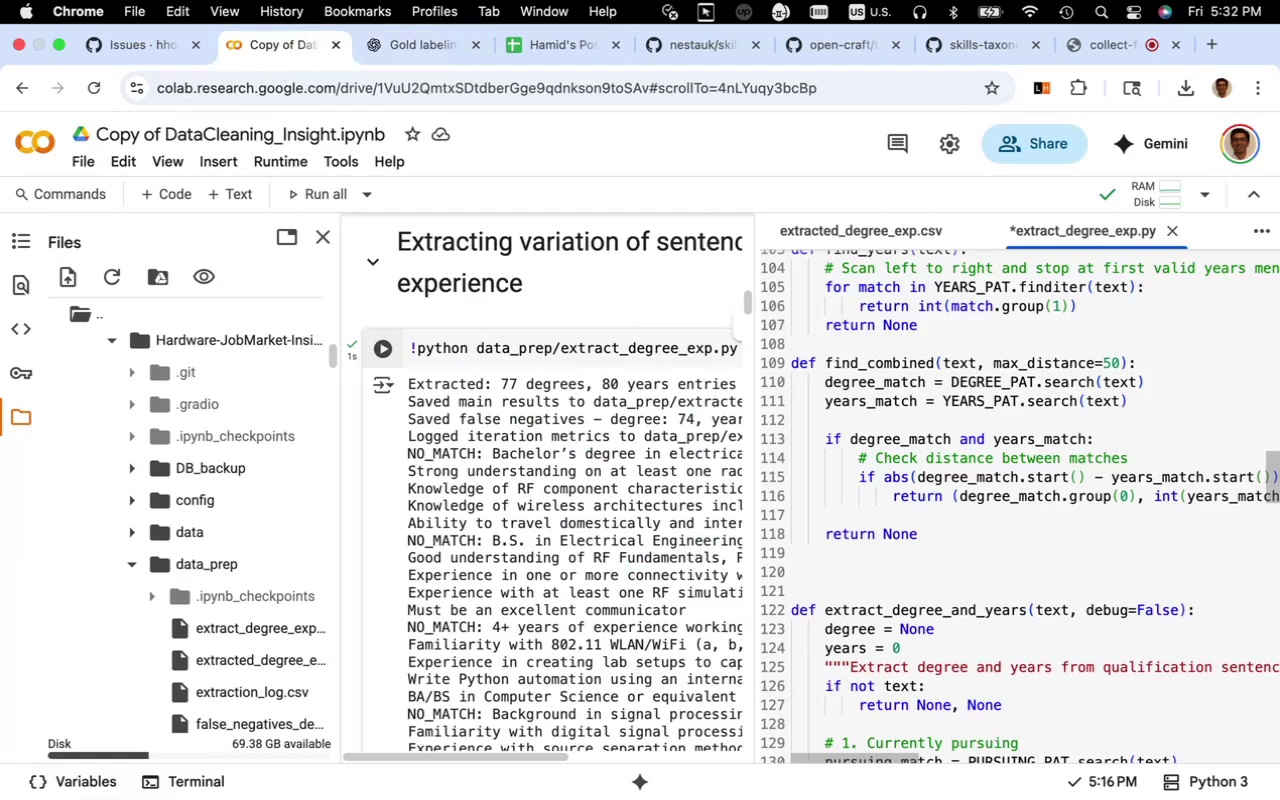 
key(Enter)
 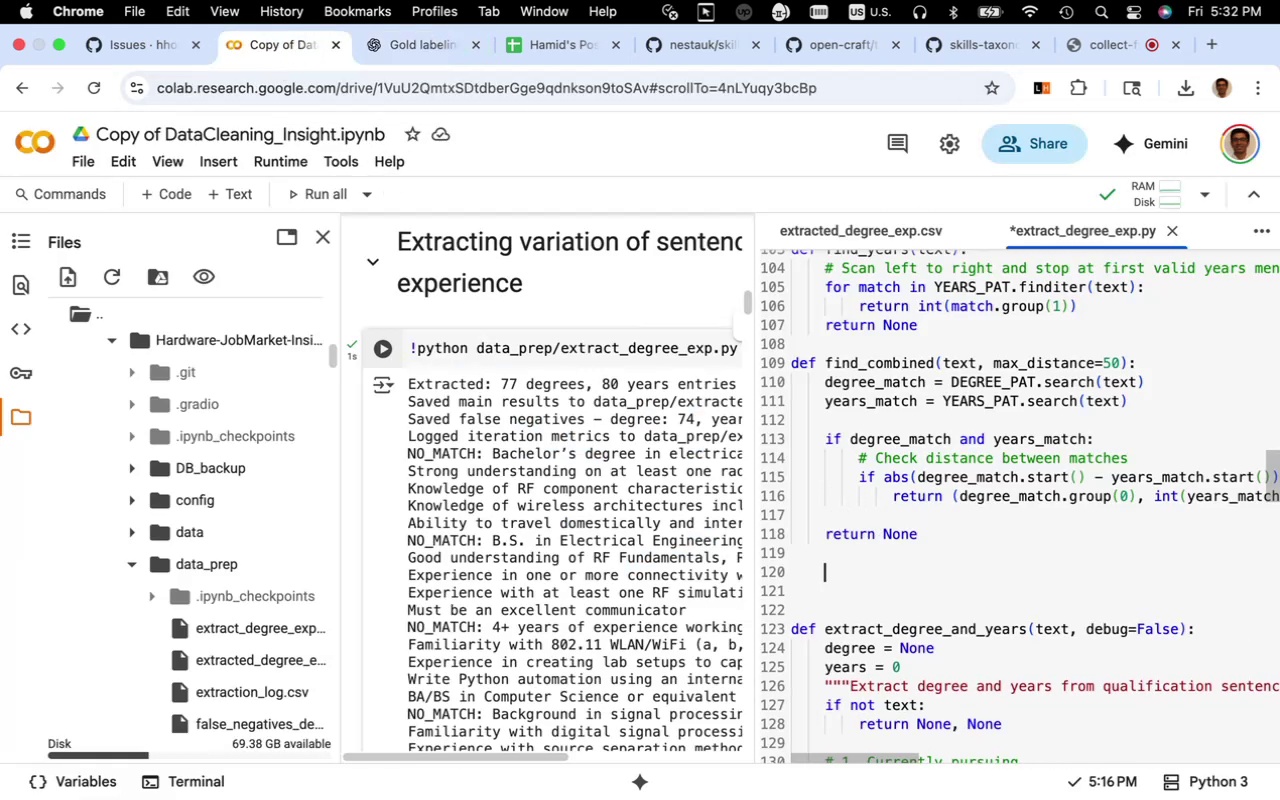 
key(Backspace)
 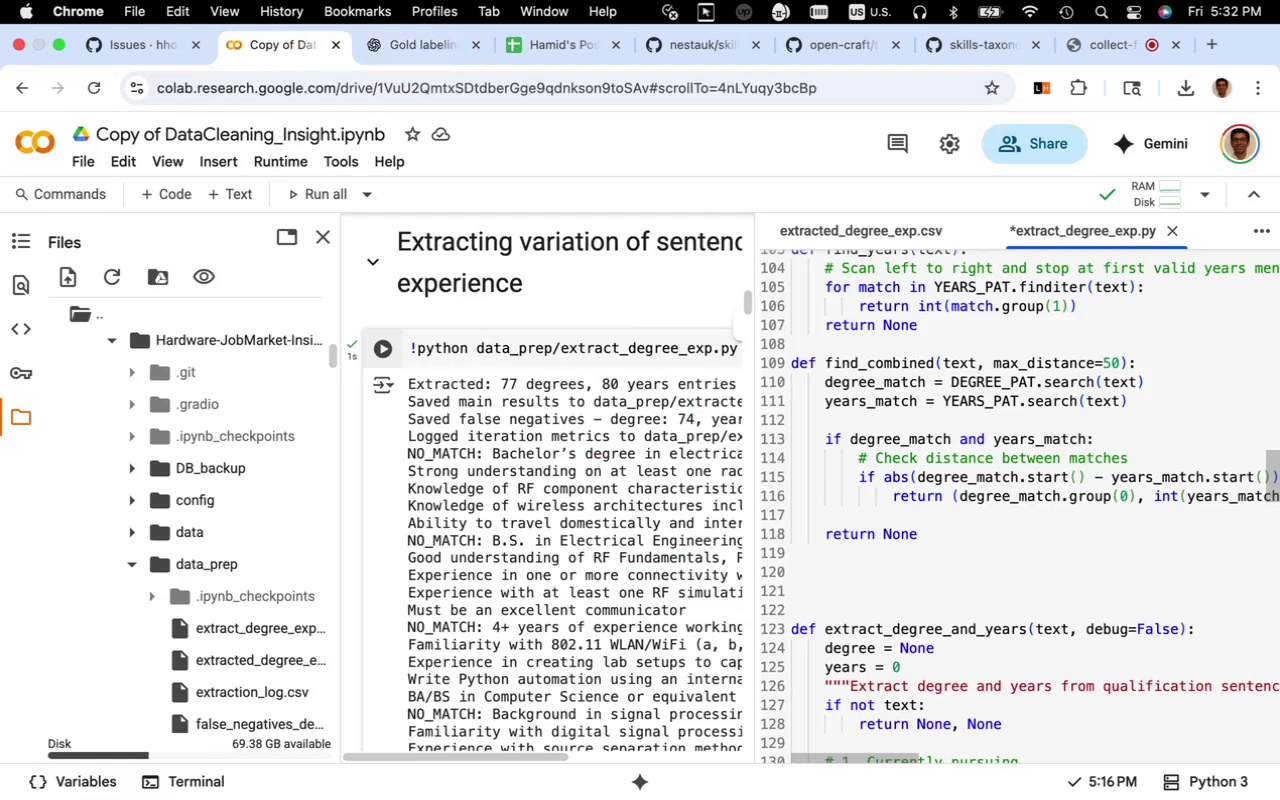 
key(Backspace)
 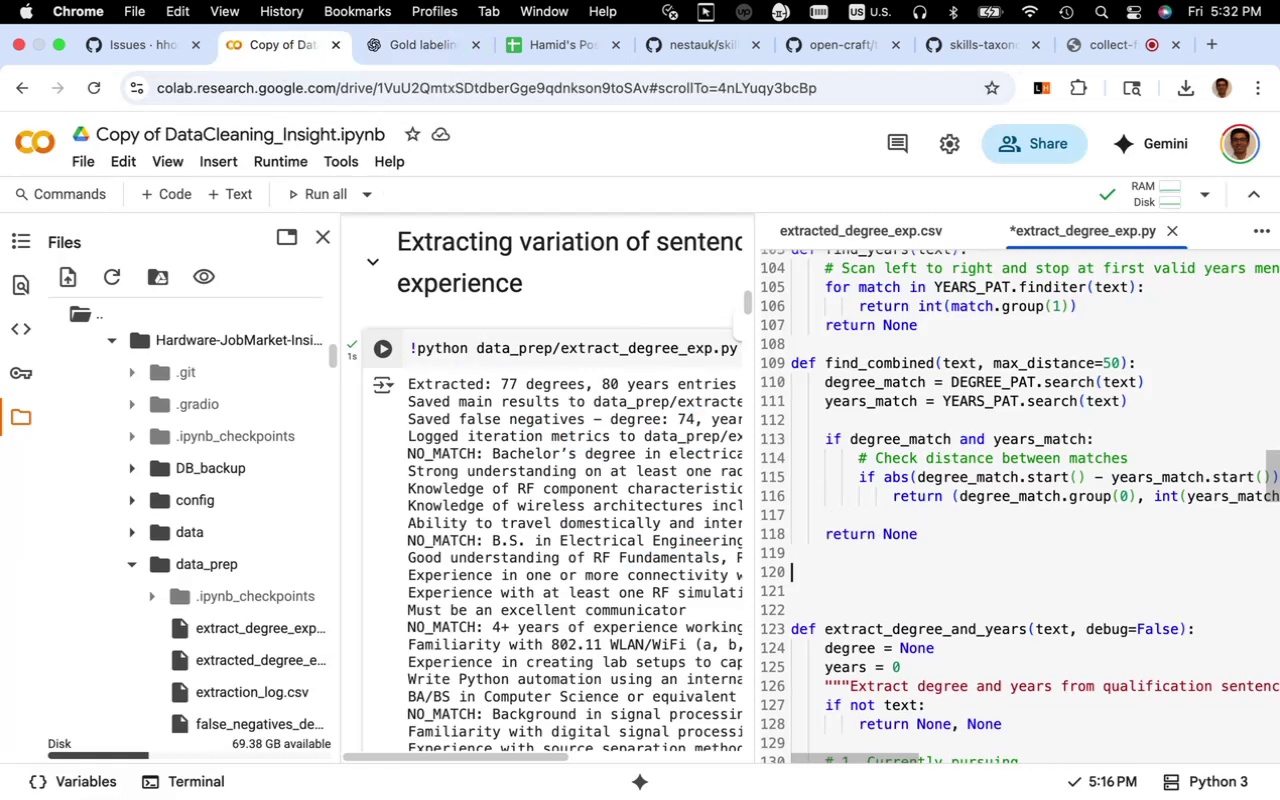 
key(Meta+V)
 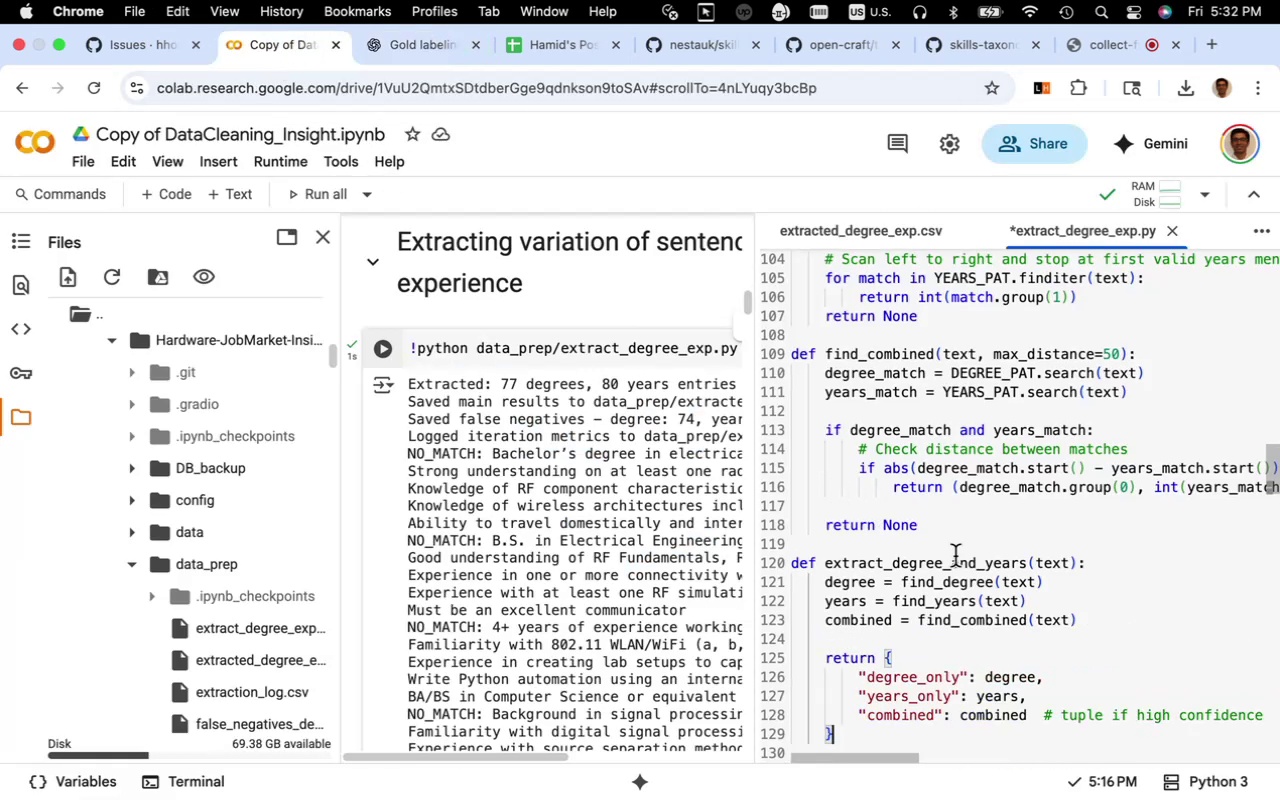 
scroll: coordinate [969, 536], scroll_direction: down, amount: 2.0
 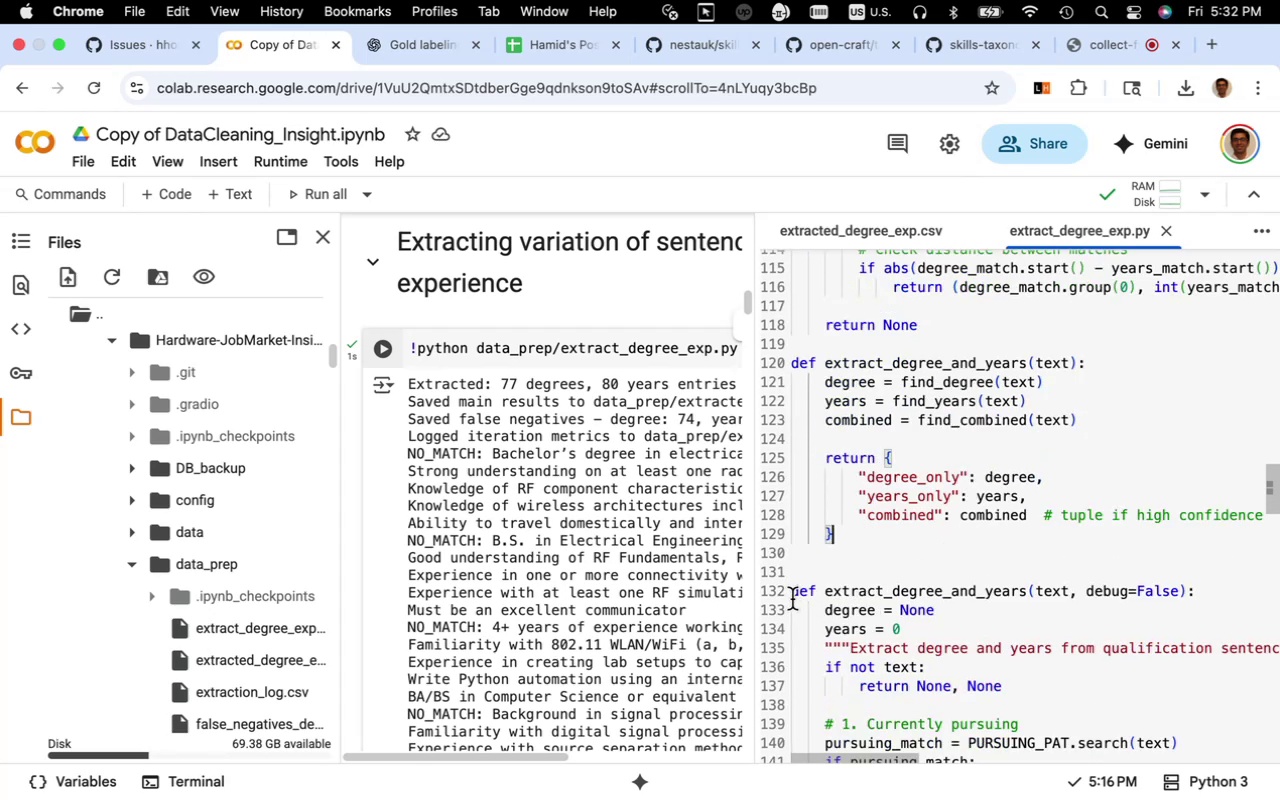 
left_click([792, 599])
 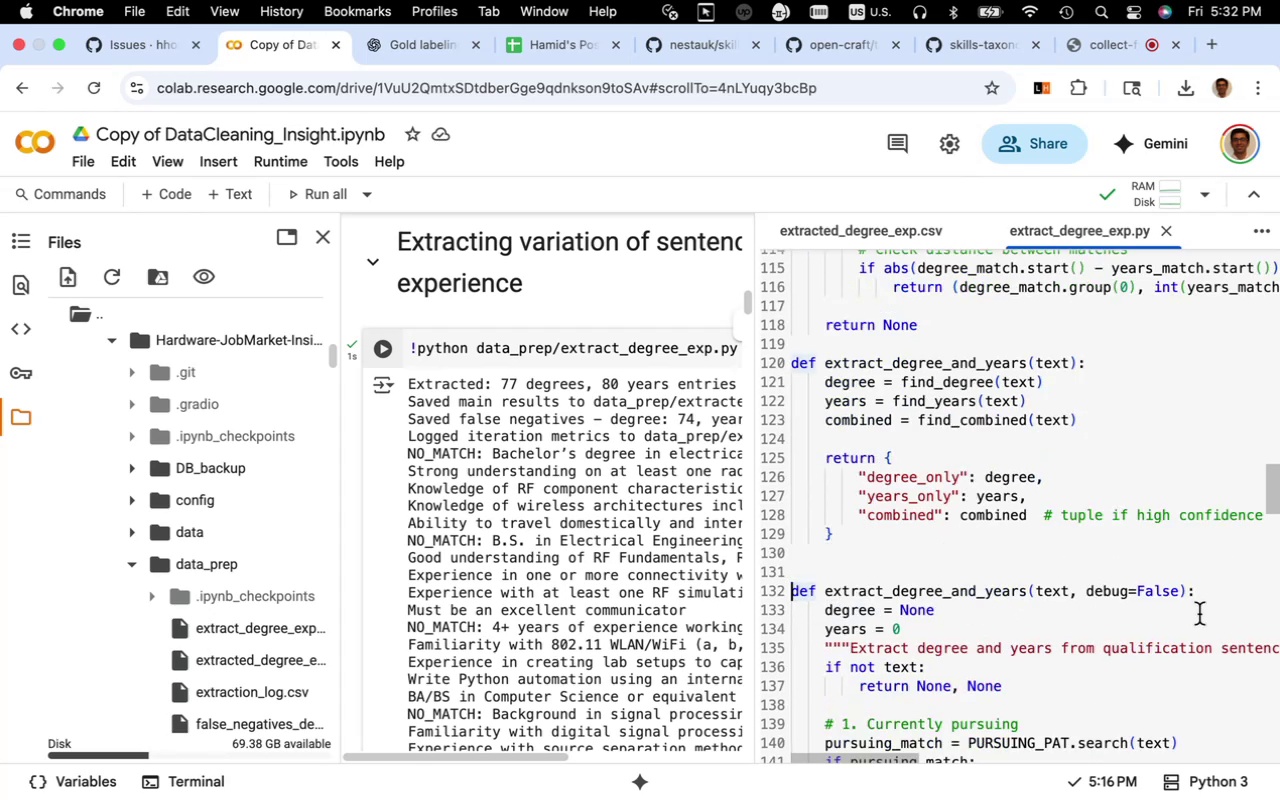 
key(Shift+Quote)
 